 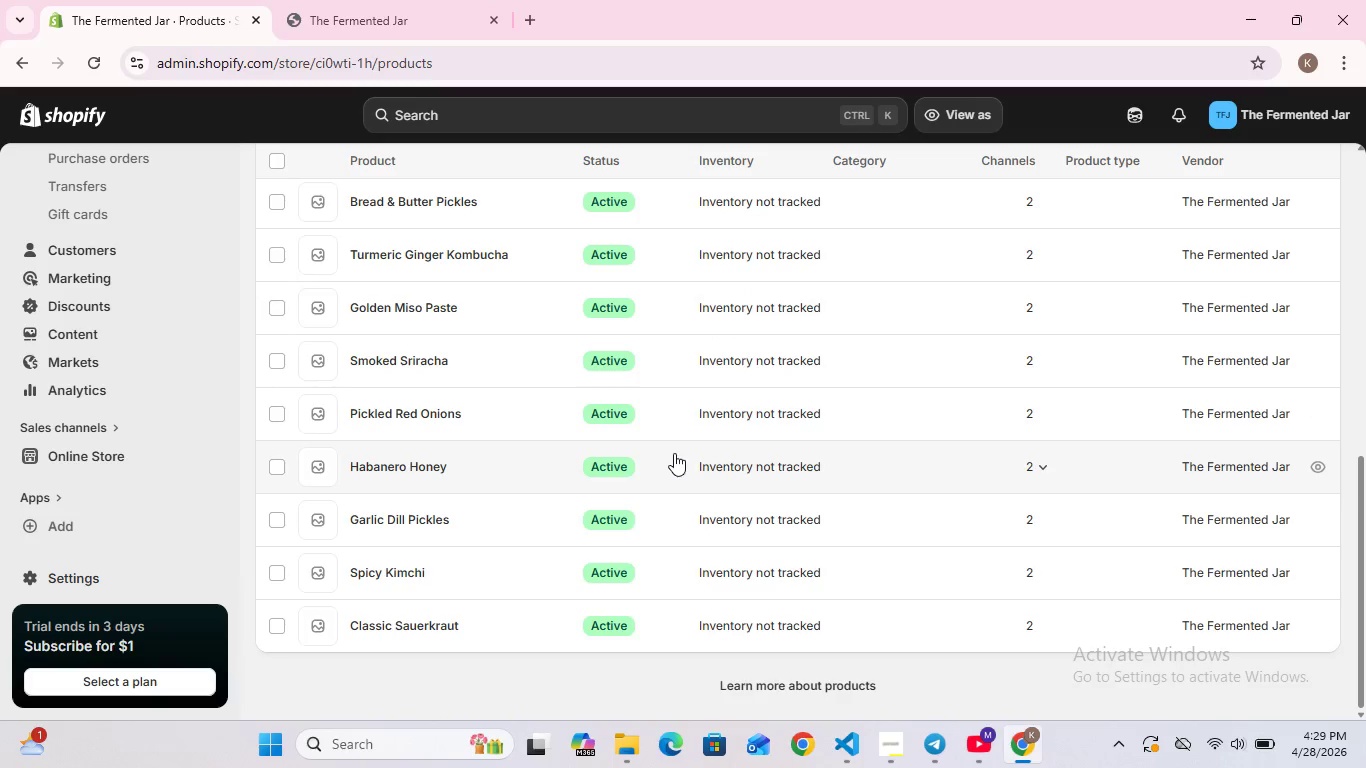 
left_click([410, 620])
 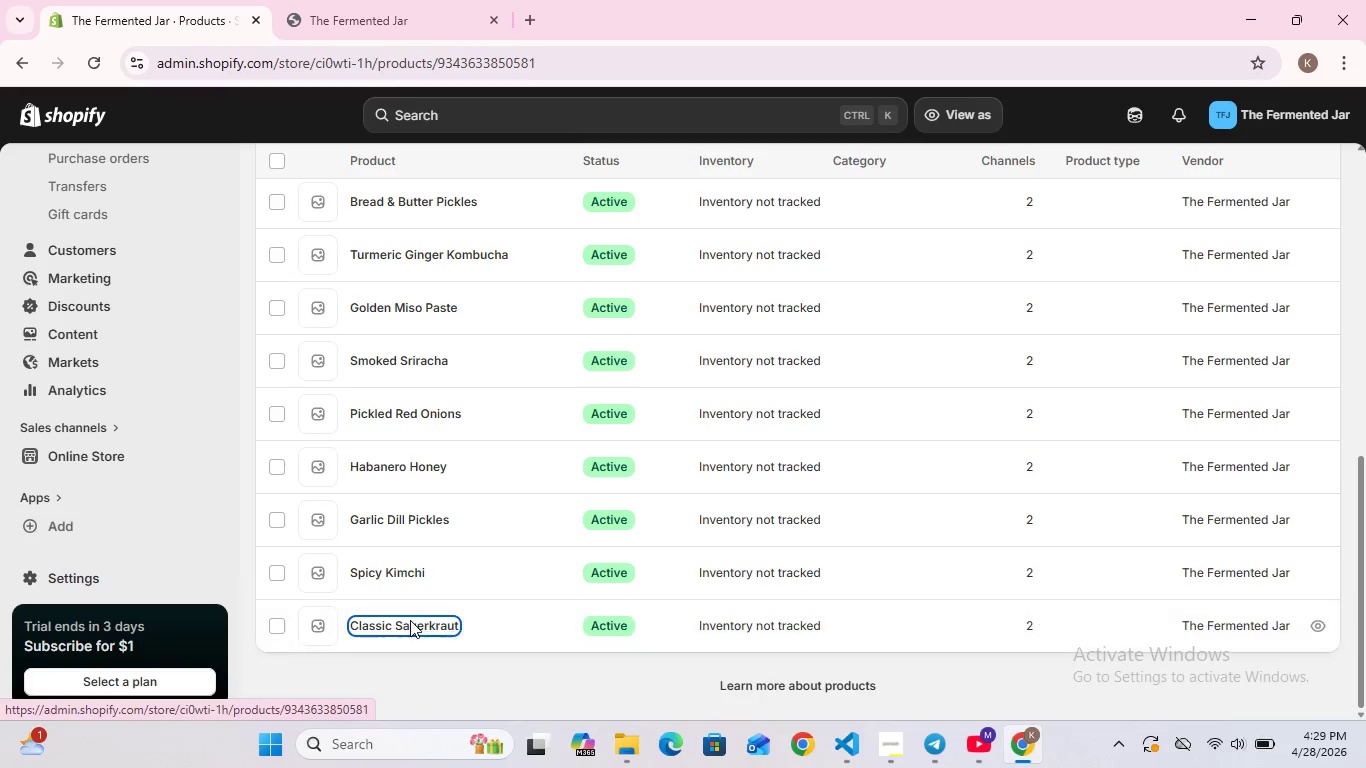 
double_click([410, 620])
 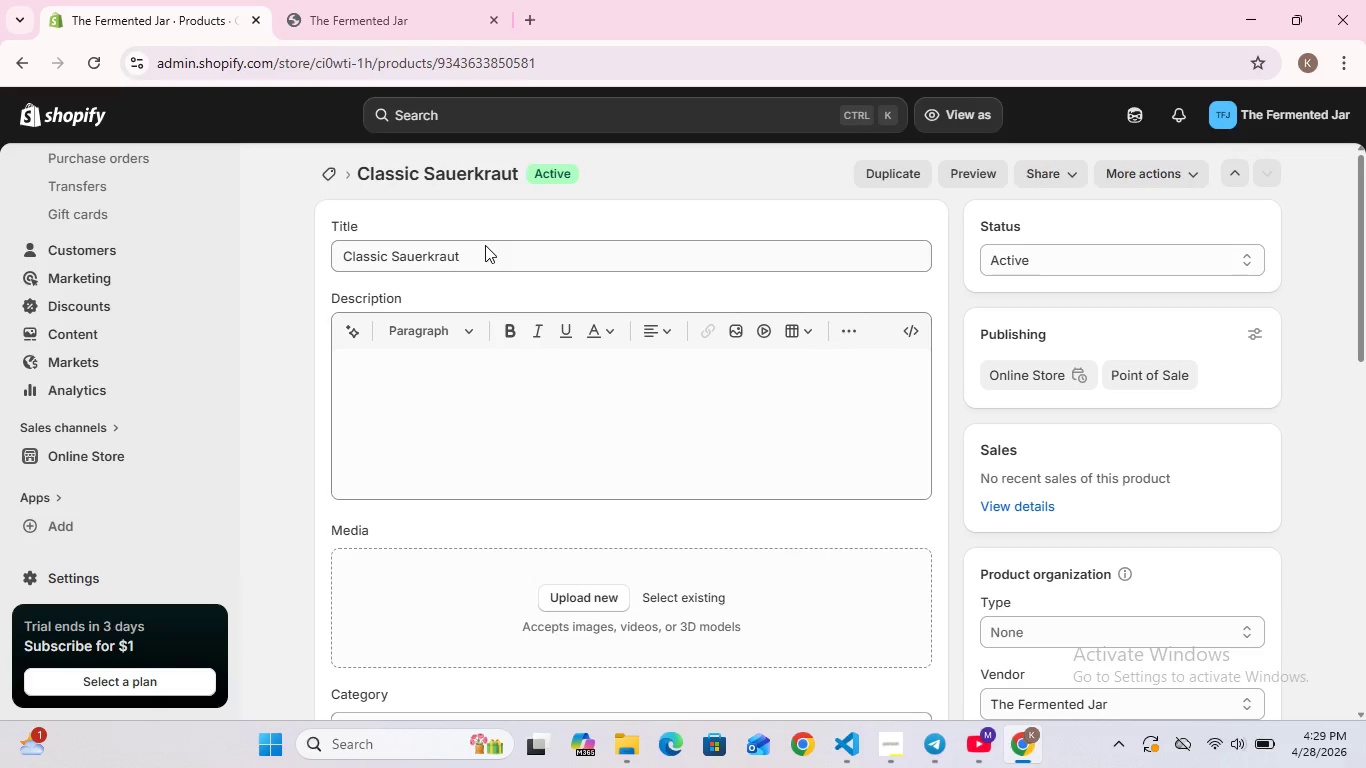 
wait(48.84)
 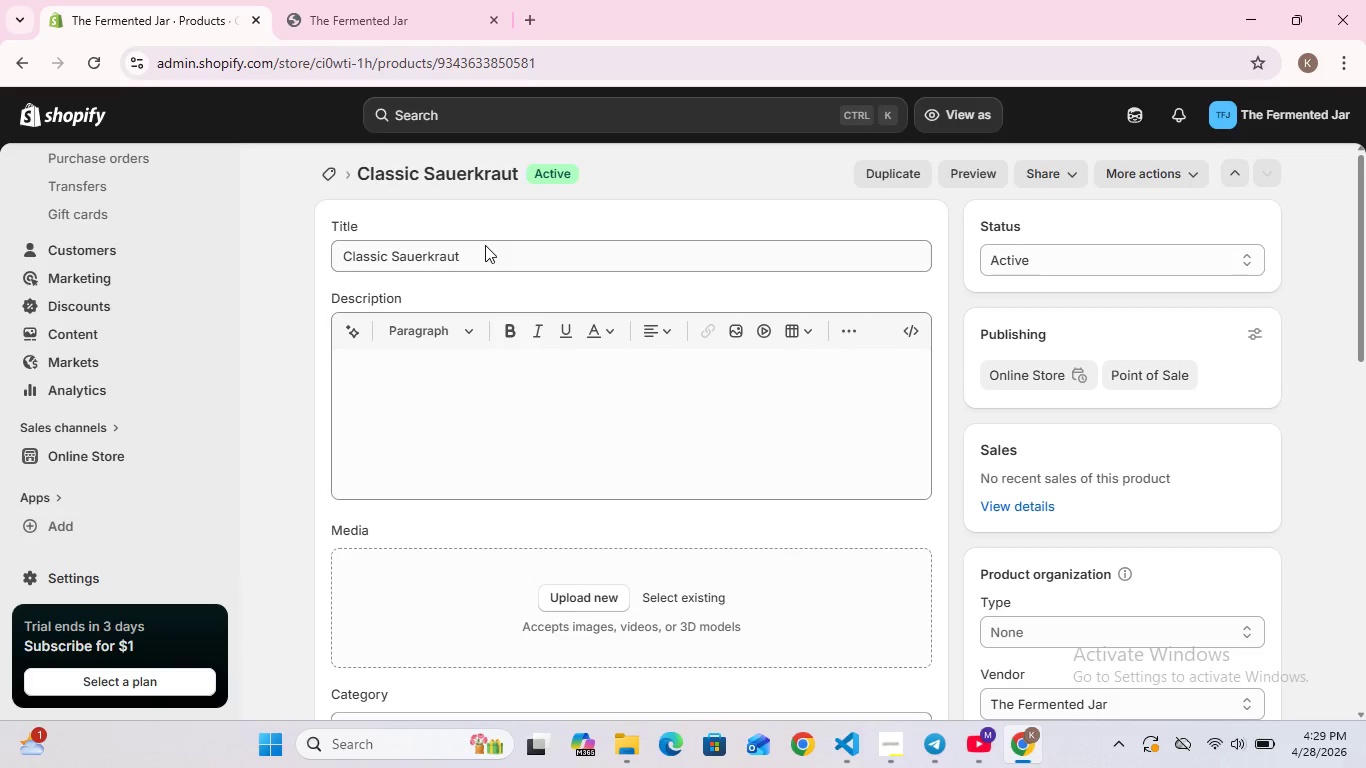 
double_click([475, 258])
 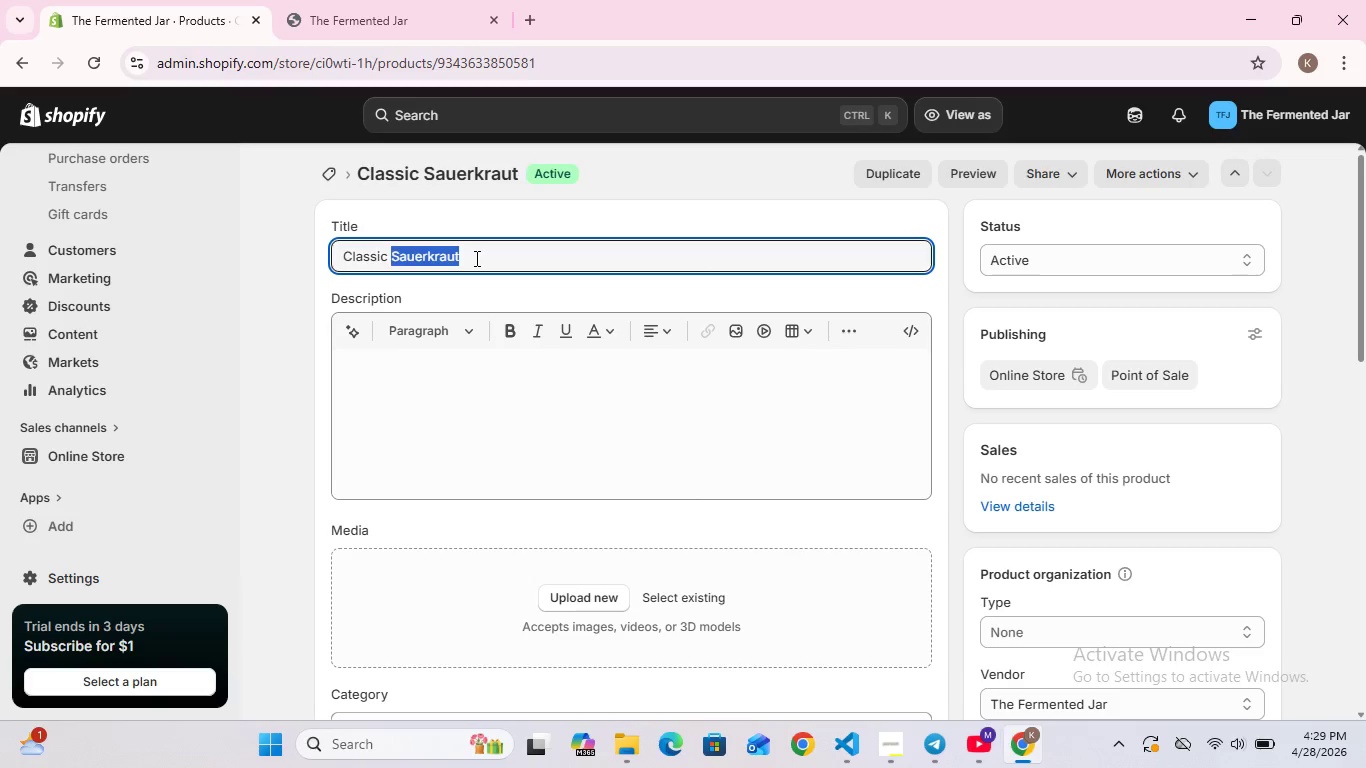 
triple_click([475, 258])
 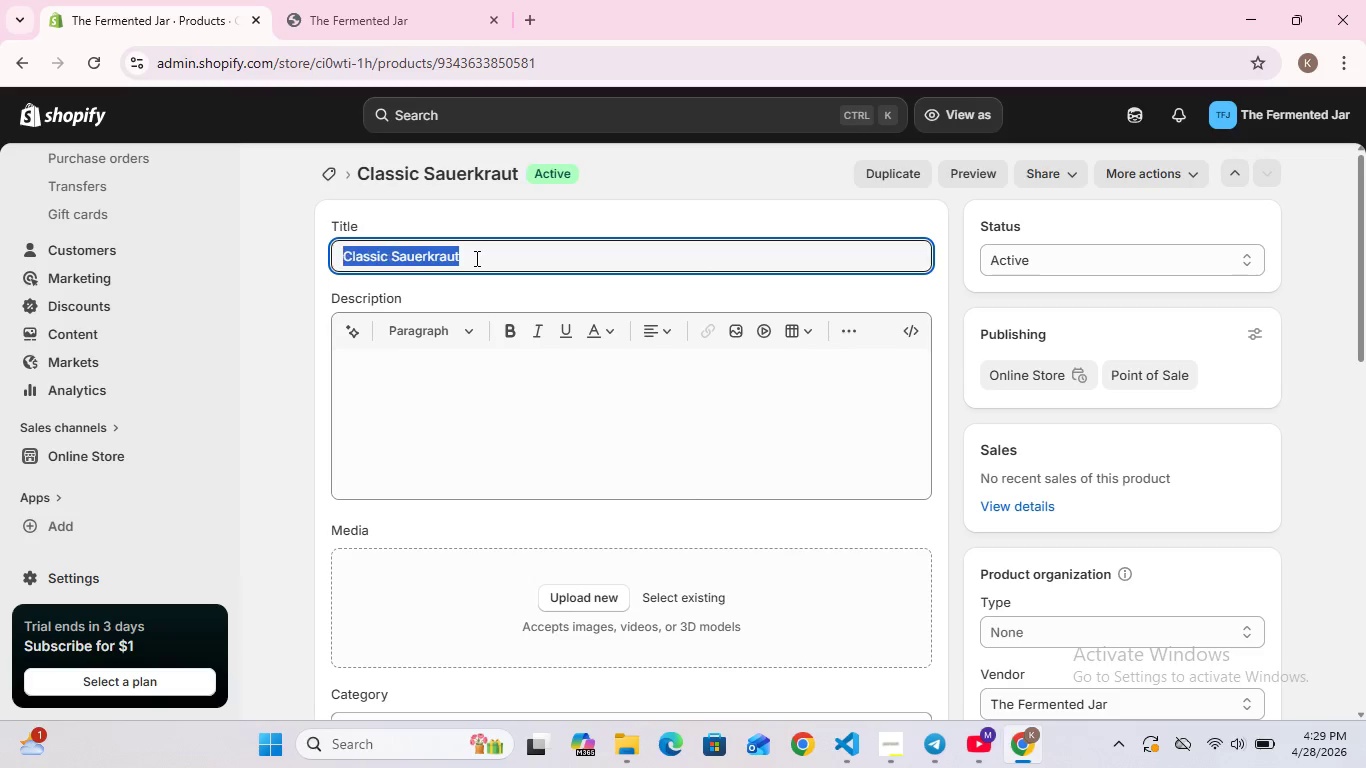 
triple_click([475, 258])
 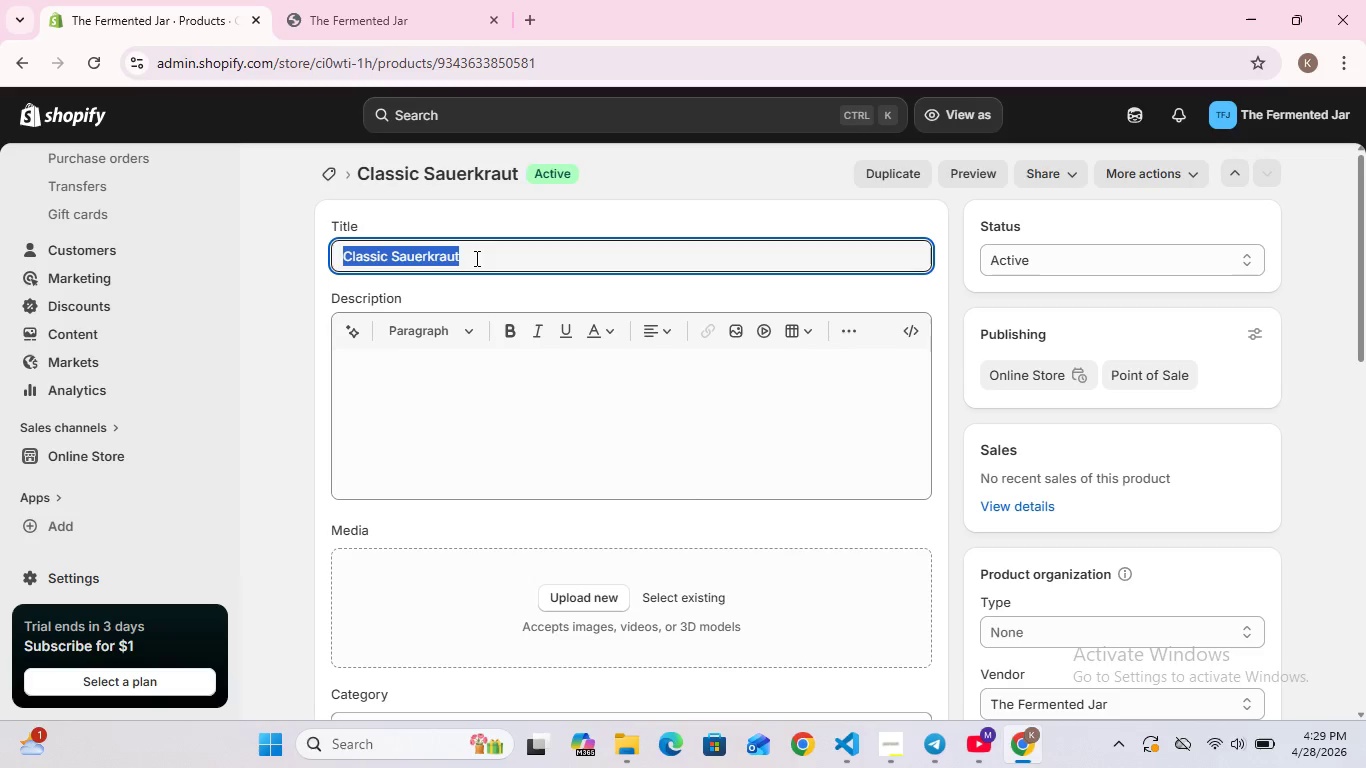 
triple_click([475, 258])
 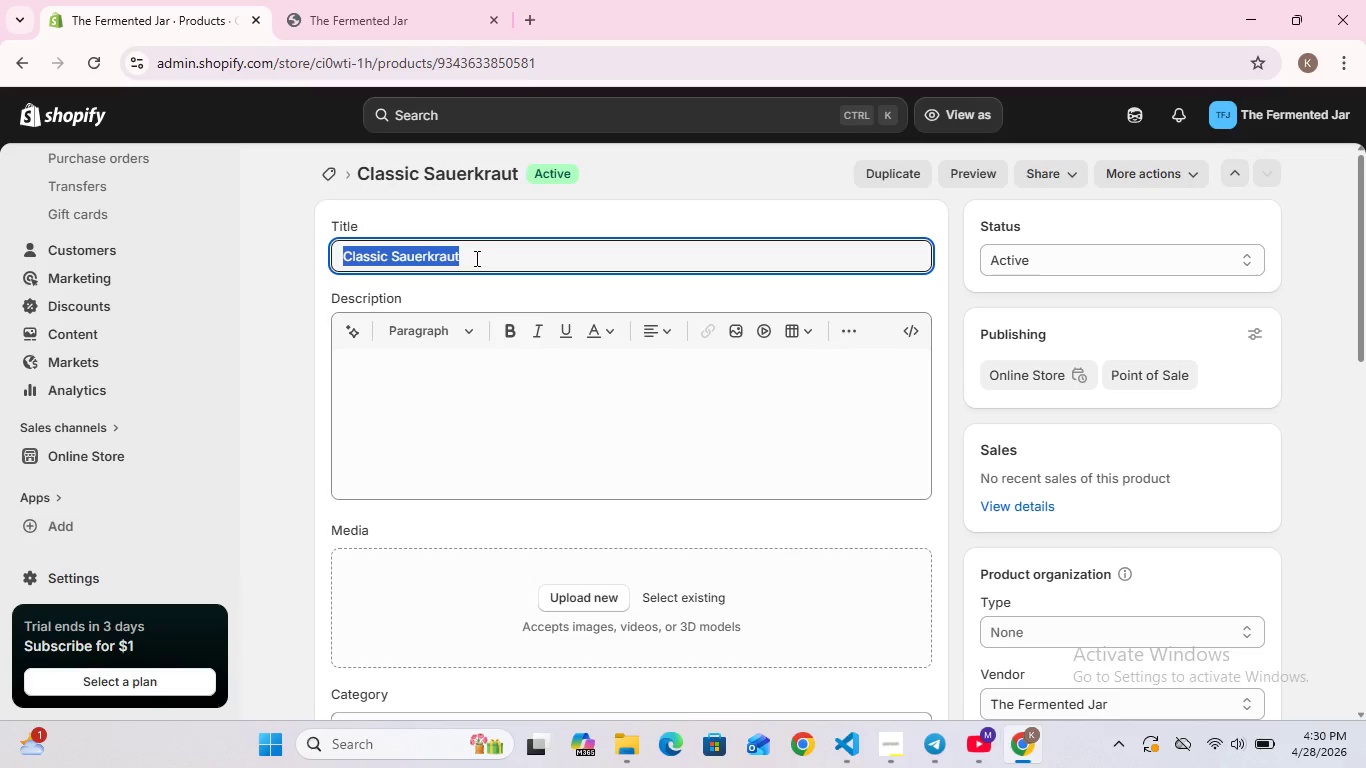 
wait(23.61)
 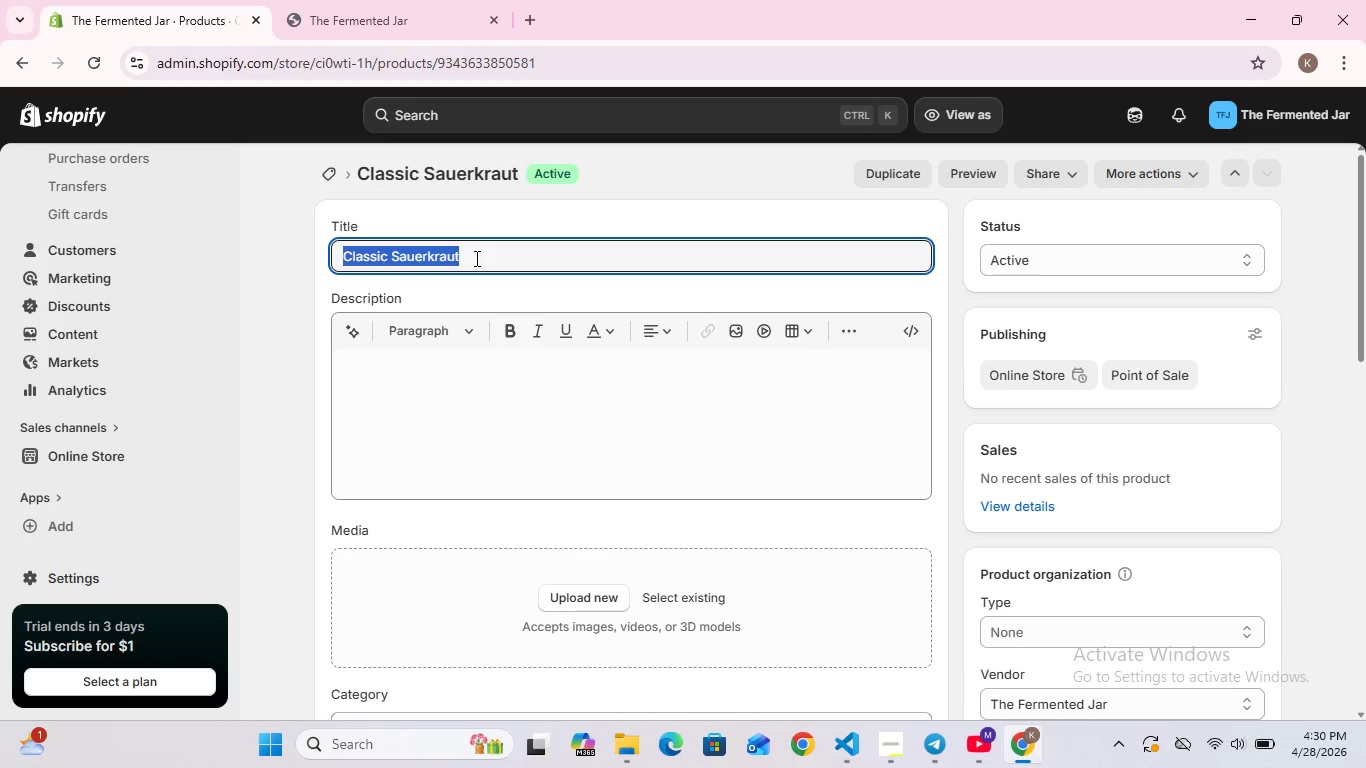 
type(Pro)
 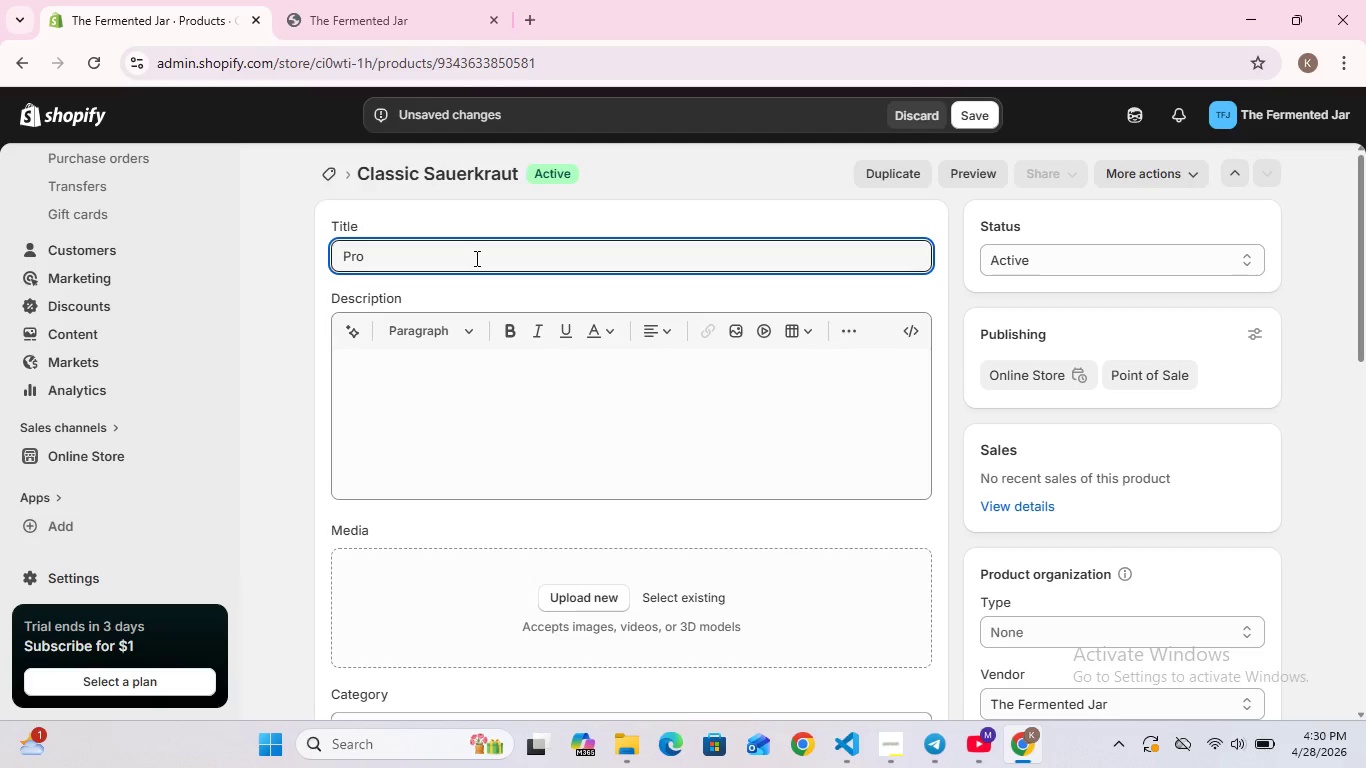 
type(biotic)
 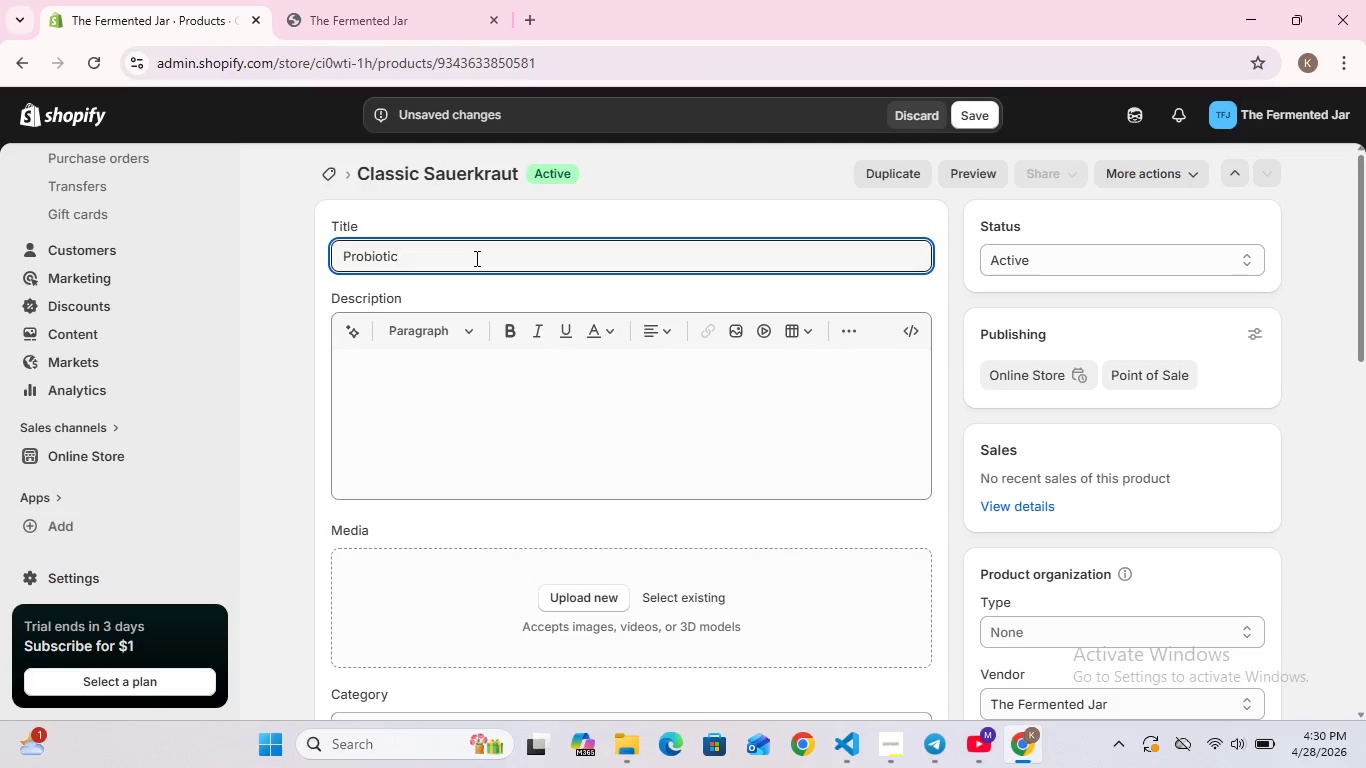 
type(-Rich spicy Kimchi-16oz Jar)
 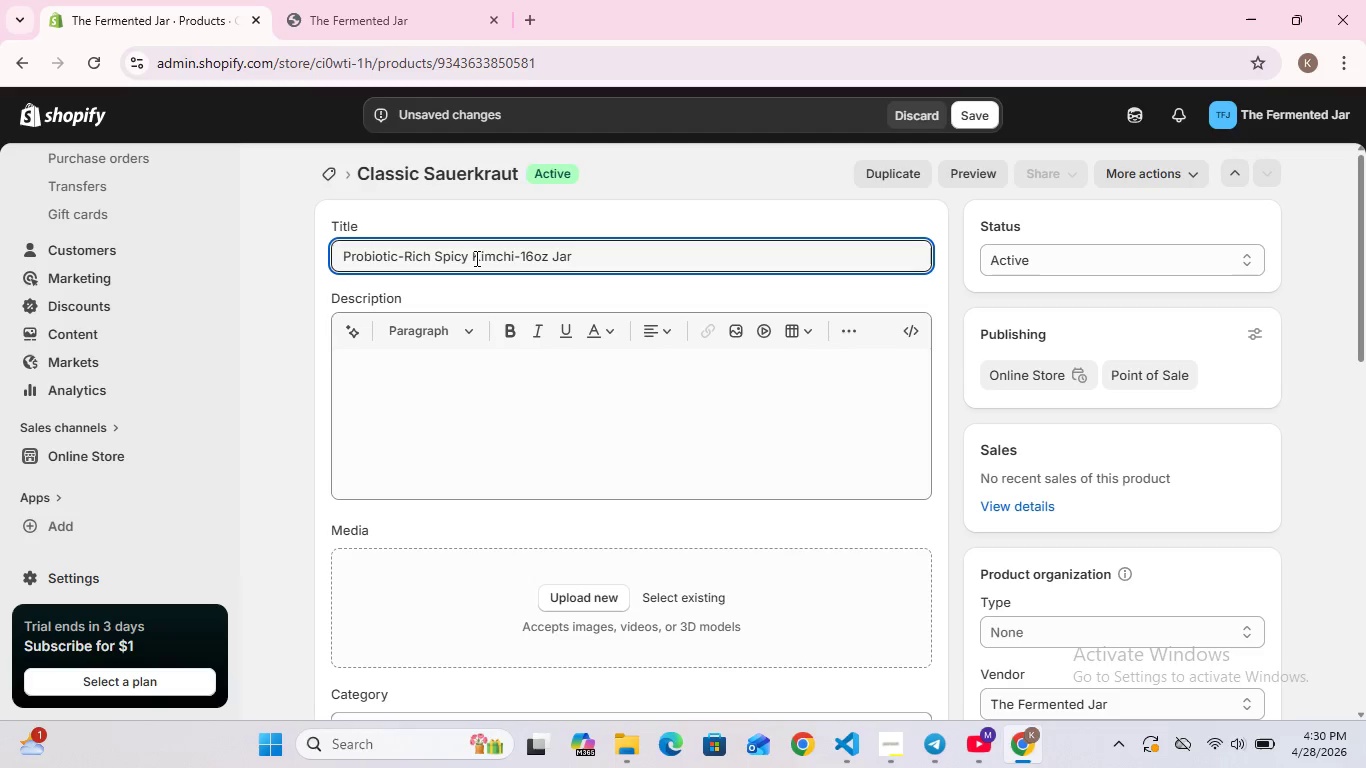 
wait(7.92)
 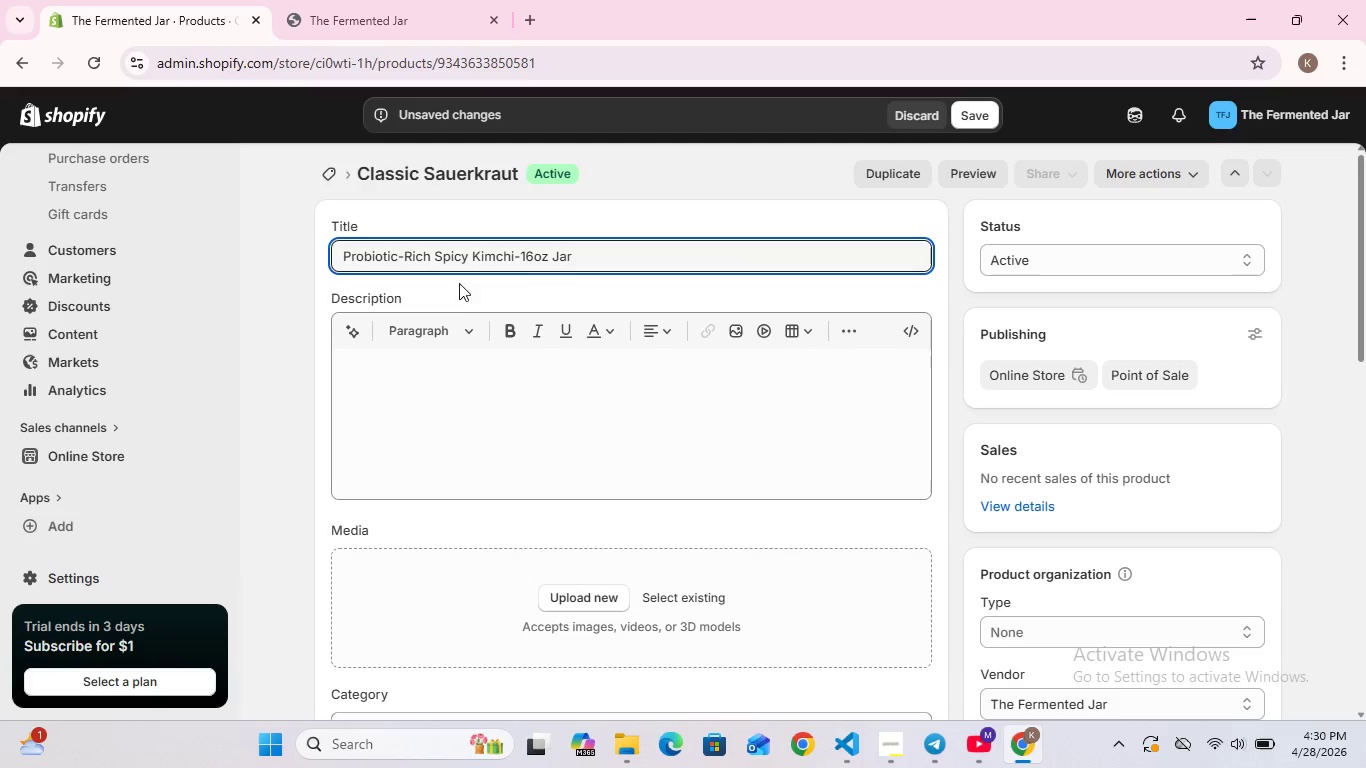 
left_click([364, 373])
 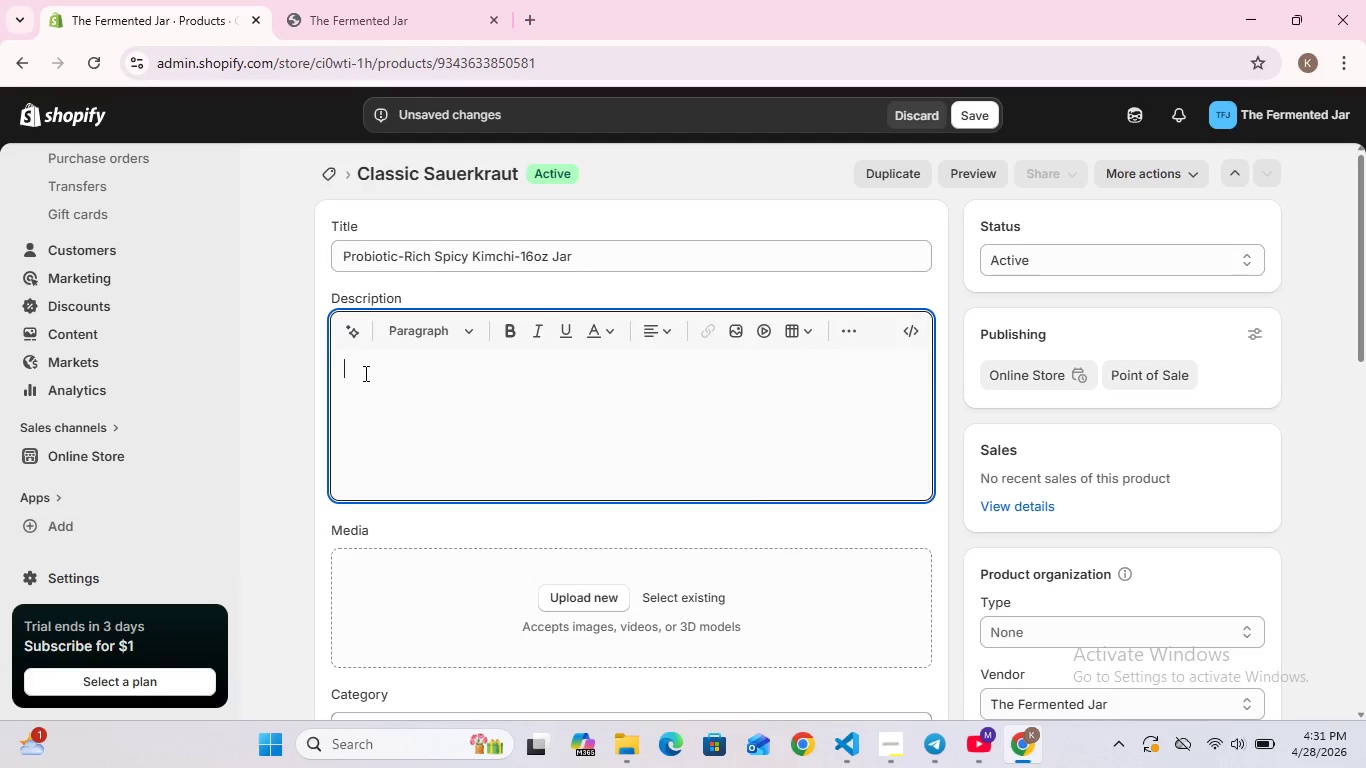 
type(Traditional Korean style kimchi wuth chili flakes and )
 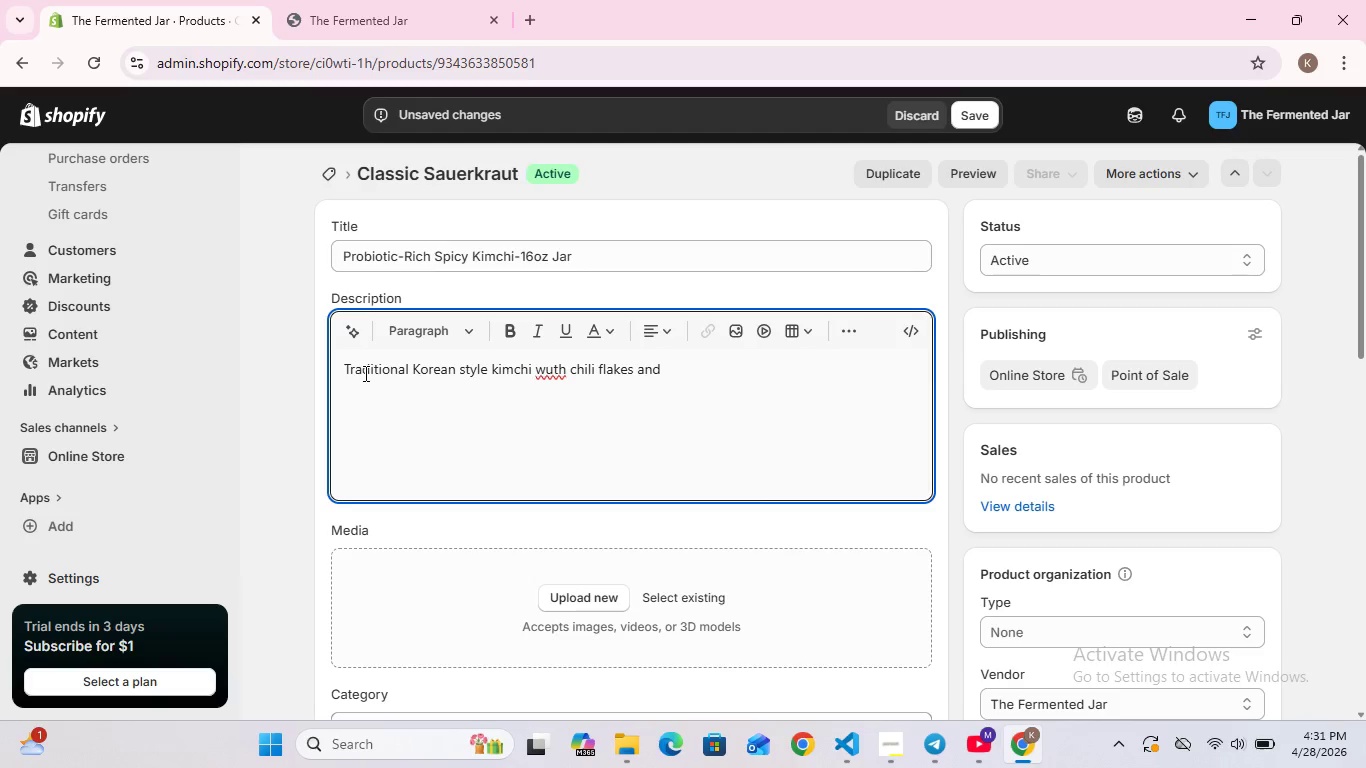 
type(ginger. Very spicy. Shop out)
key(Backspace)
type(r small )
key(Backspace)
type(-batch fermented kimchi online. Perfect)
 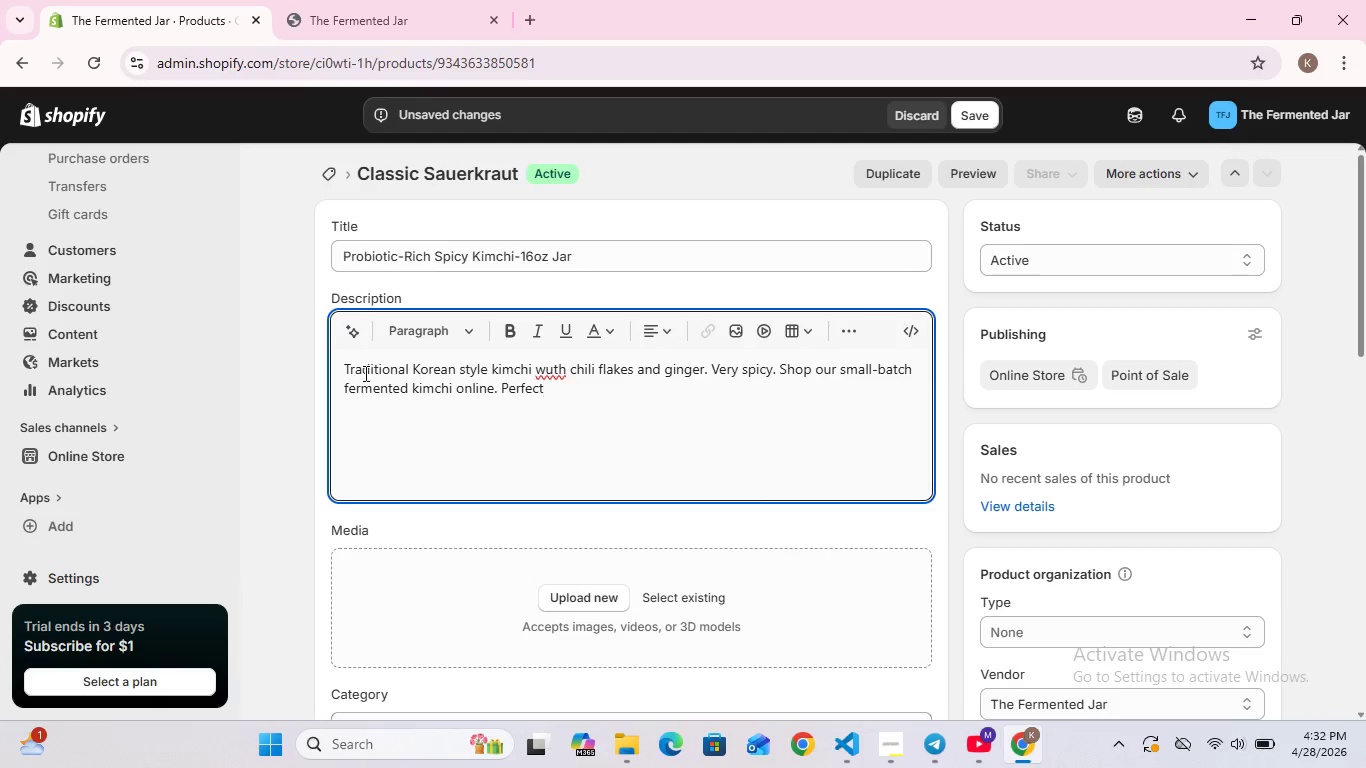 
type( for healthy meals)
 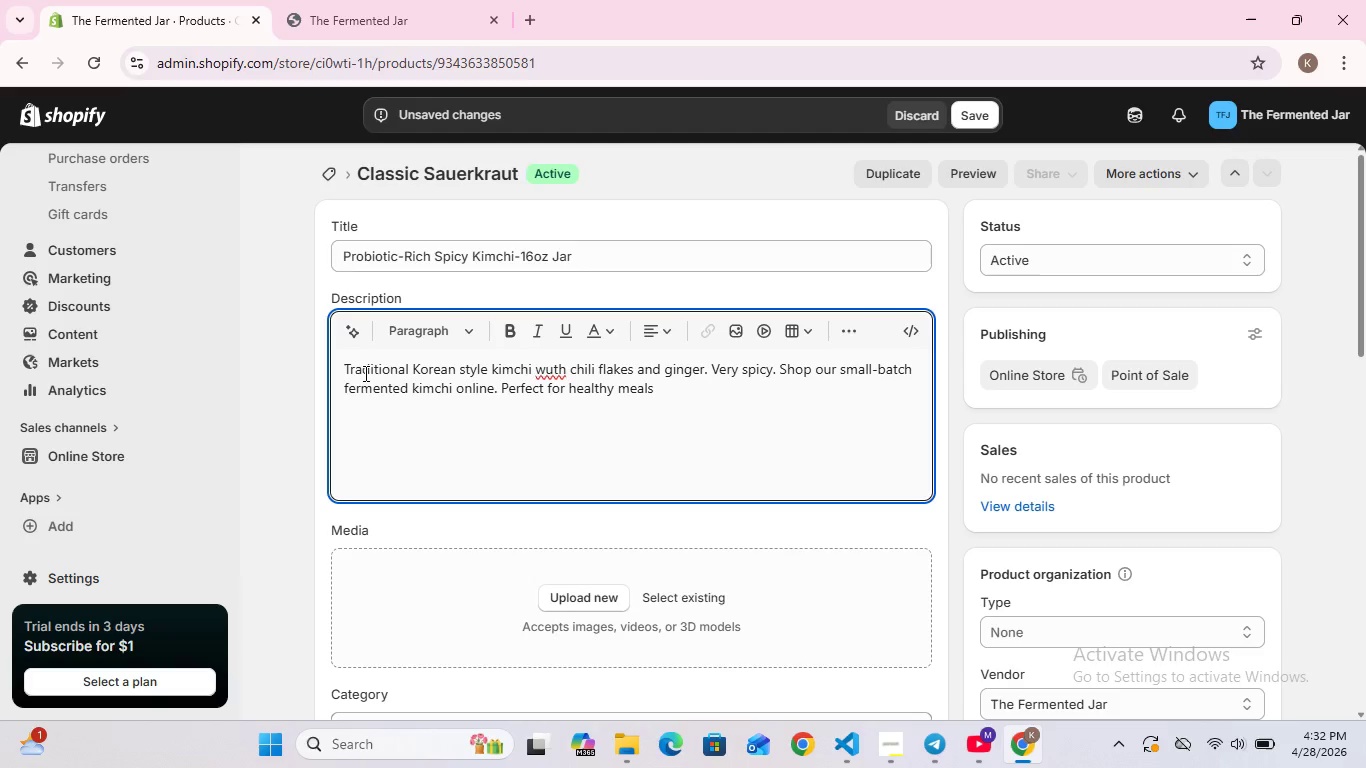 
hold_key(key=ShiftRight, duration=1.5)
 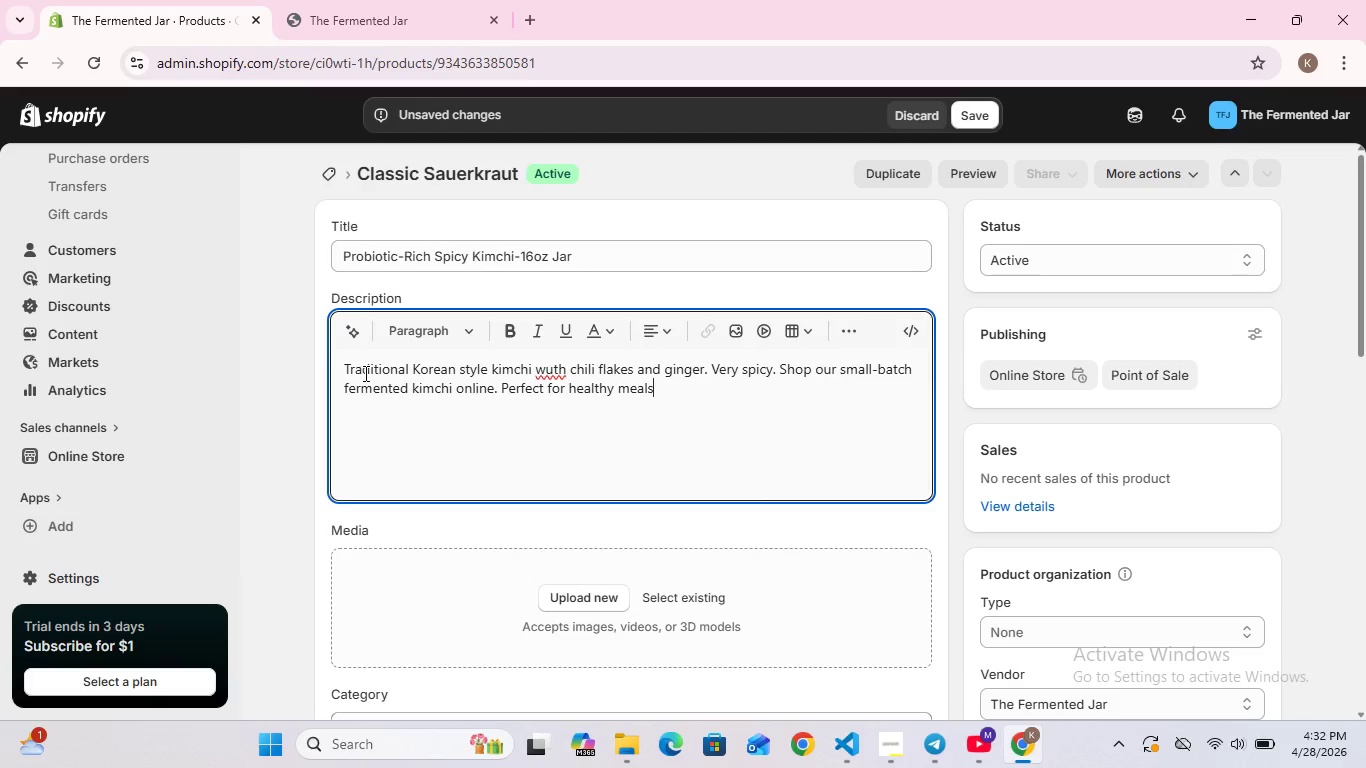 
hold_key(key=ShiftRight, duration=1.5)
 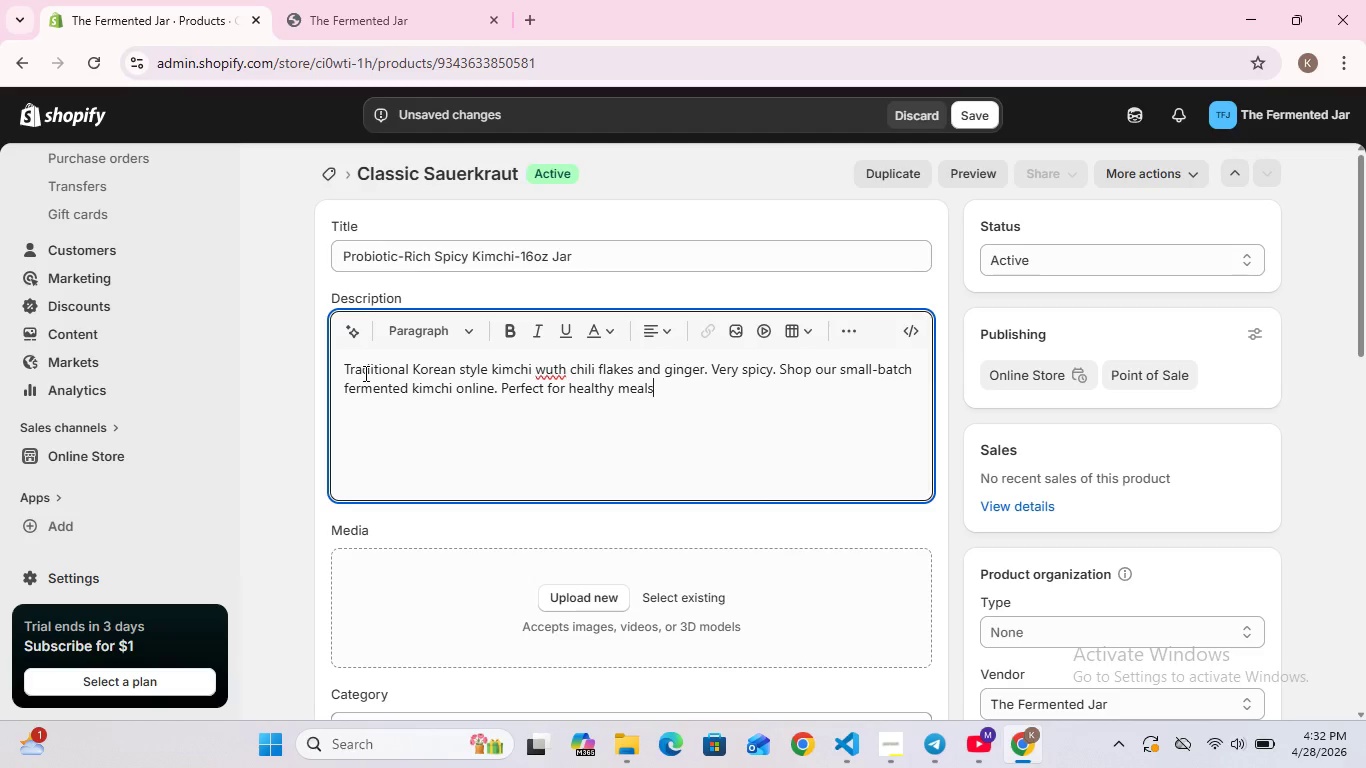 
hold_key(key=ShiftRight, duration=1.5)
 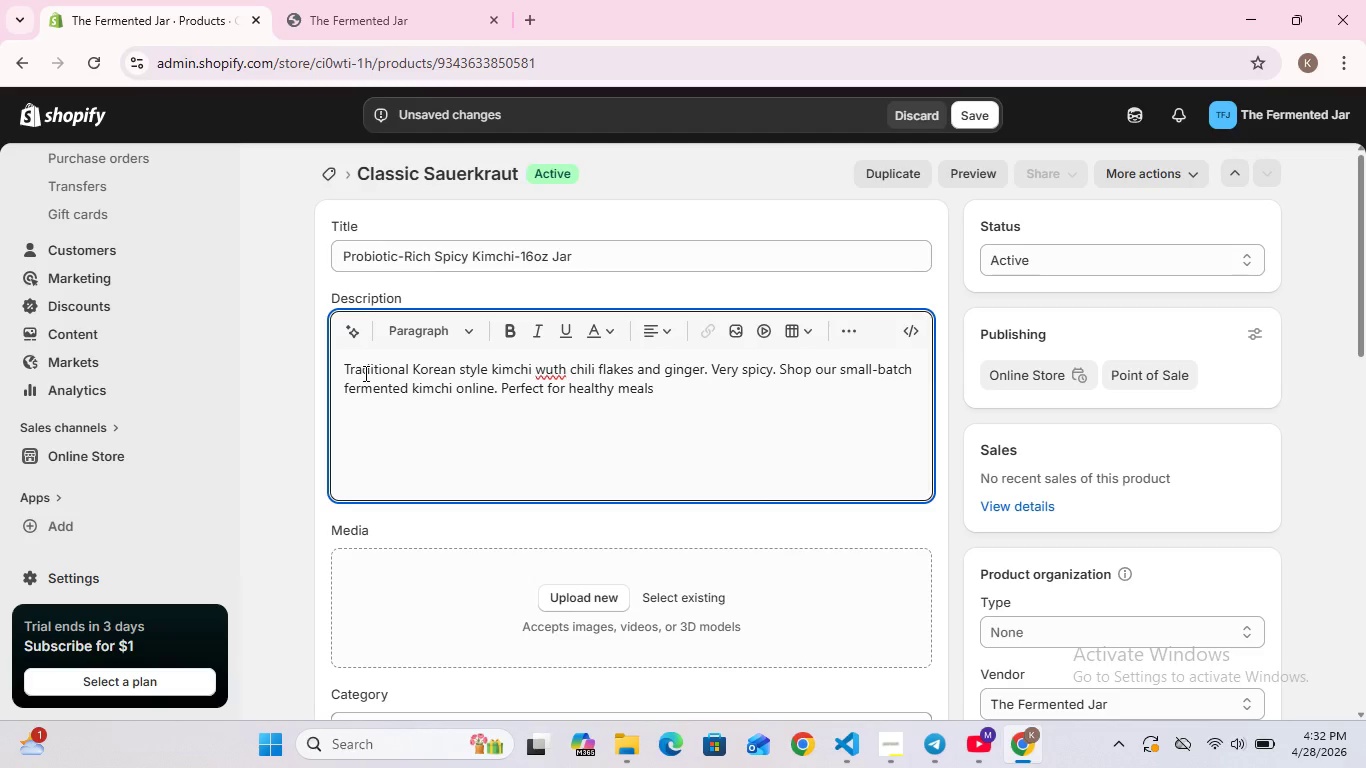 
hold_key(key=ShiftRight, duration=1.5)
 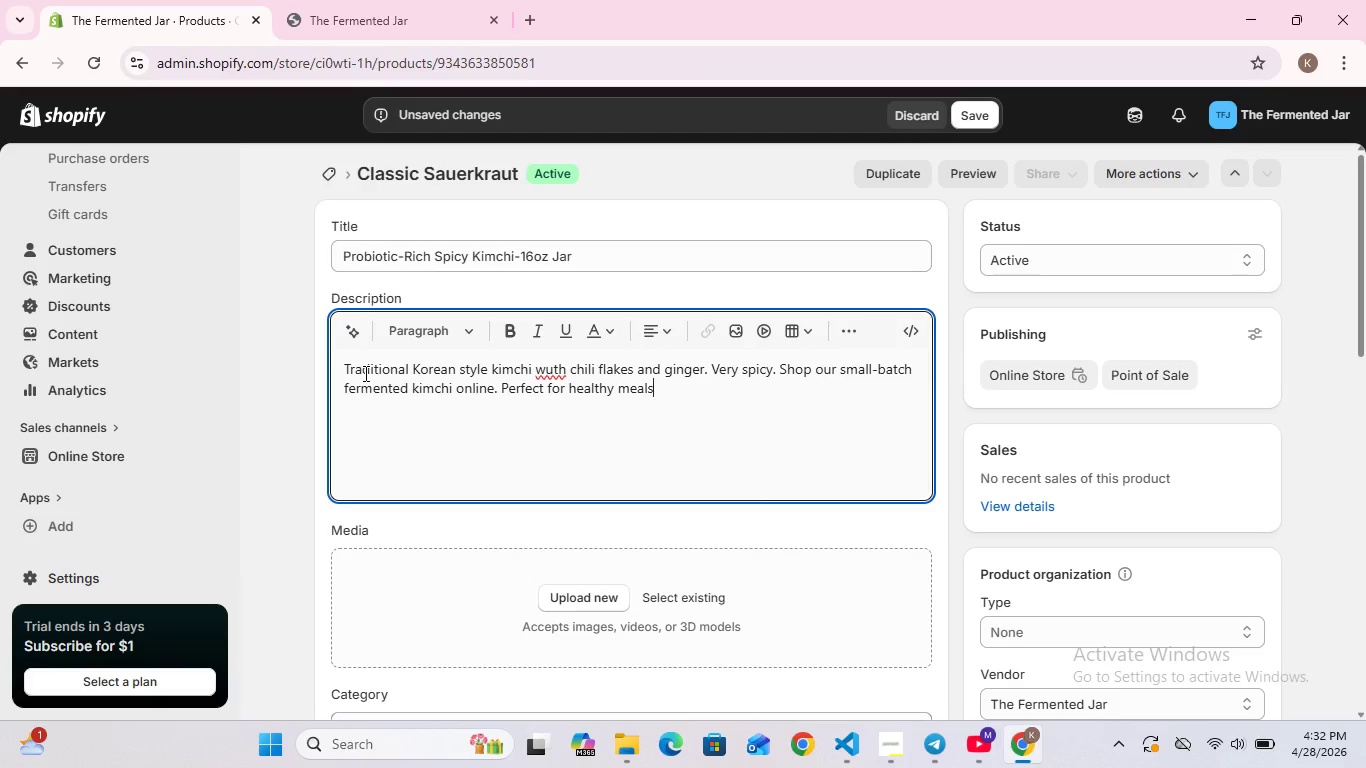 
hold_key(key=ShiftRight, duration=1.5)
 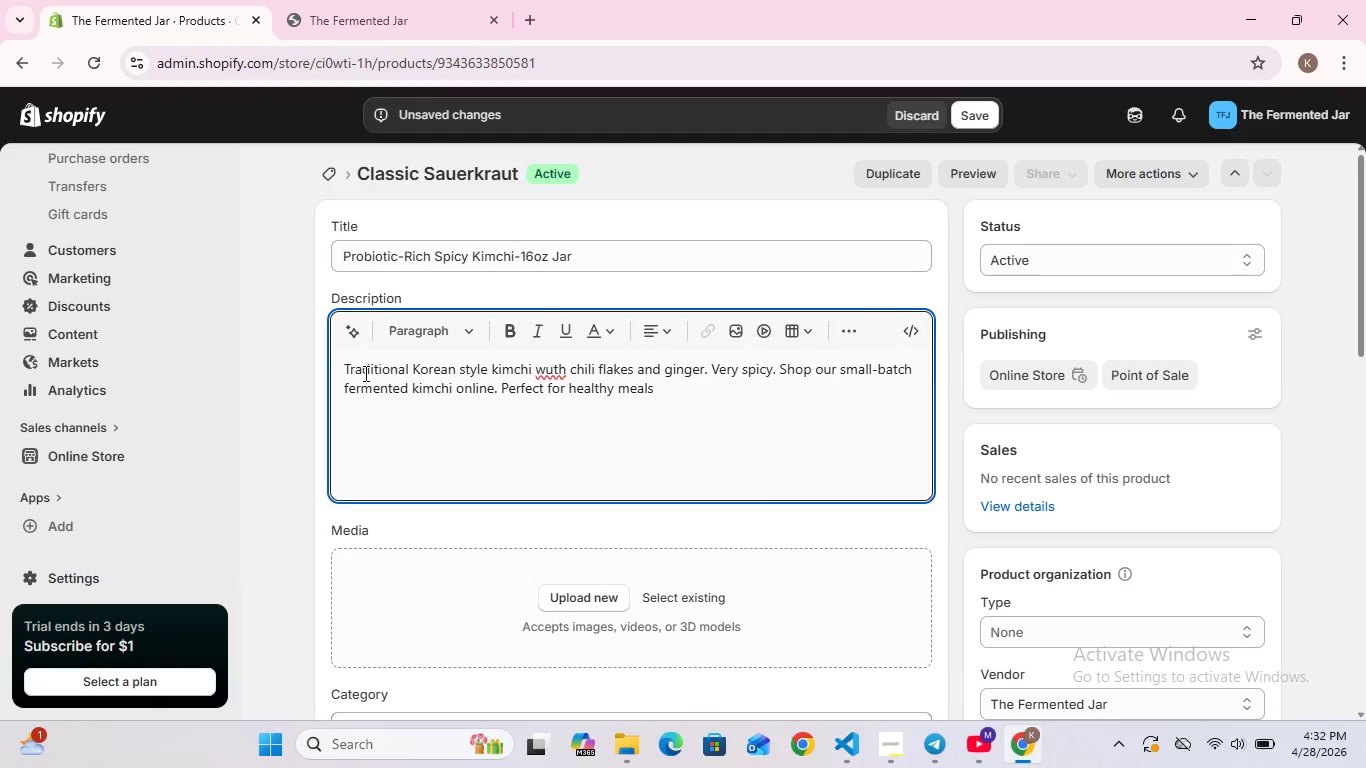 
hold_key(key=ShiftRight, duration=1.17)
 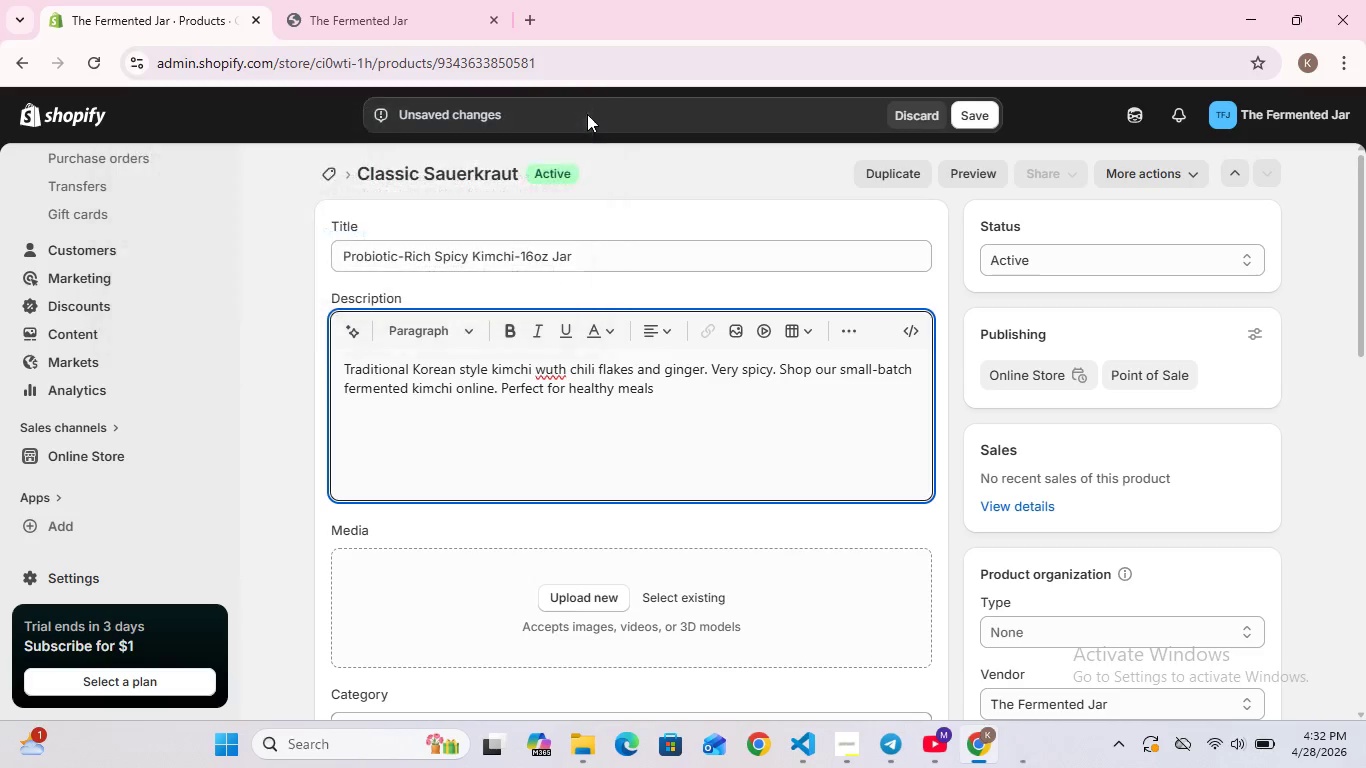 
wait(5.53)
 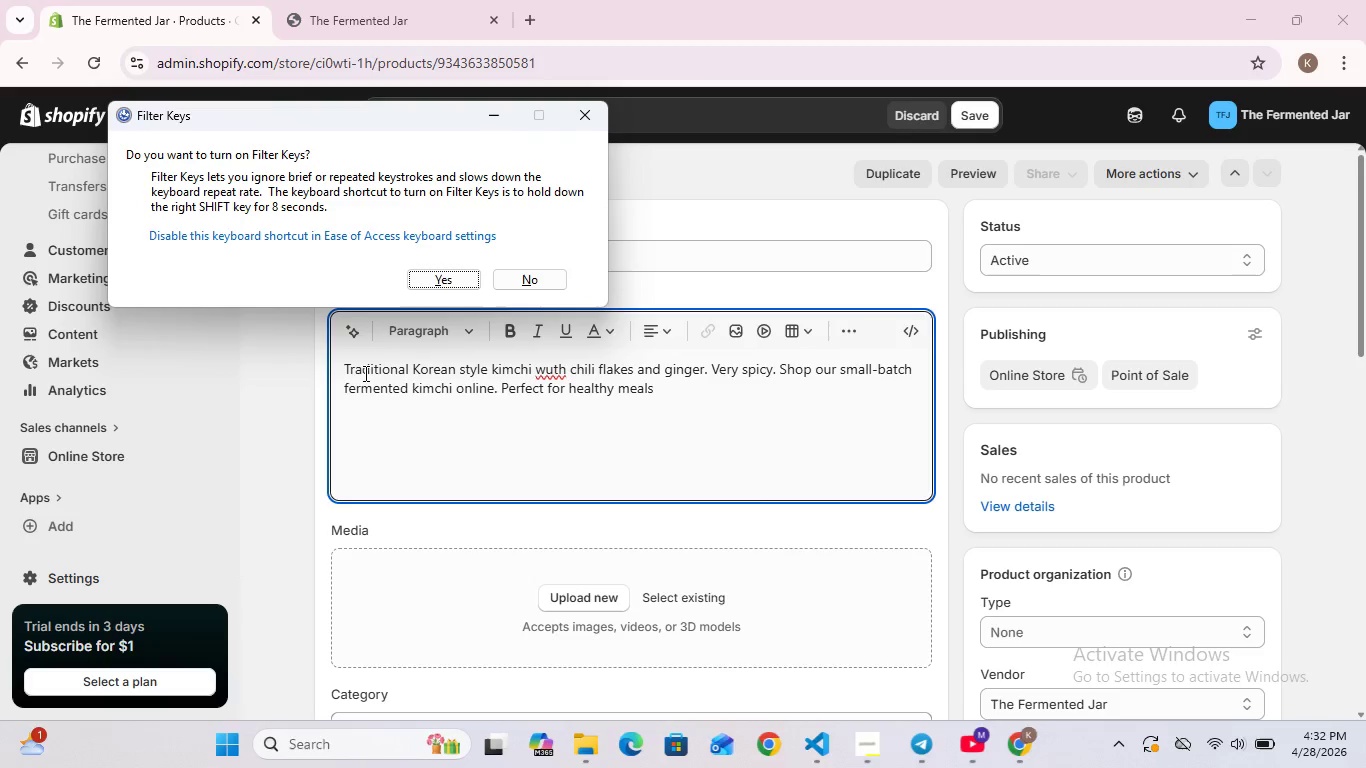 
left_click([552, 372])
 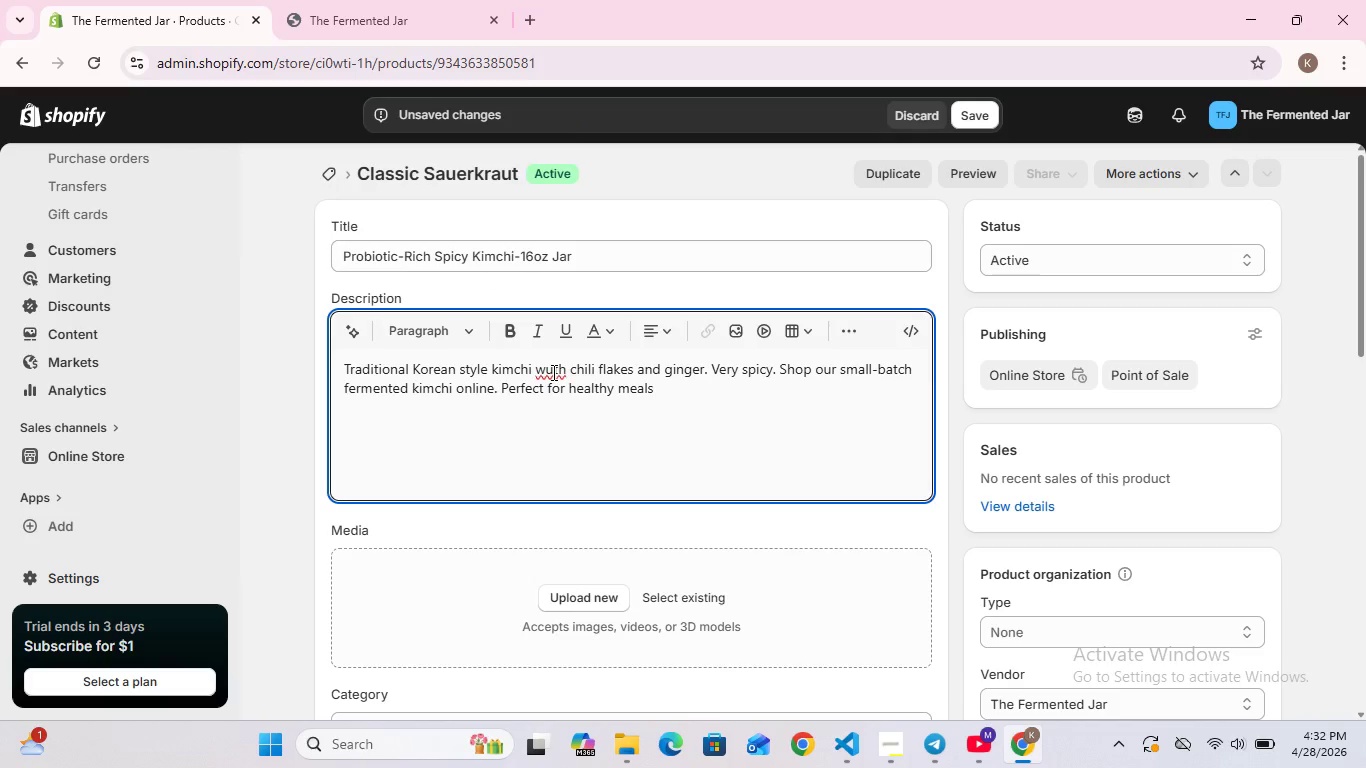 
key(Backspace)
 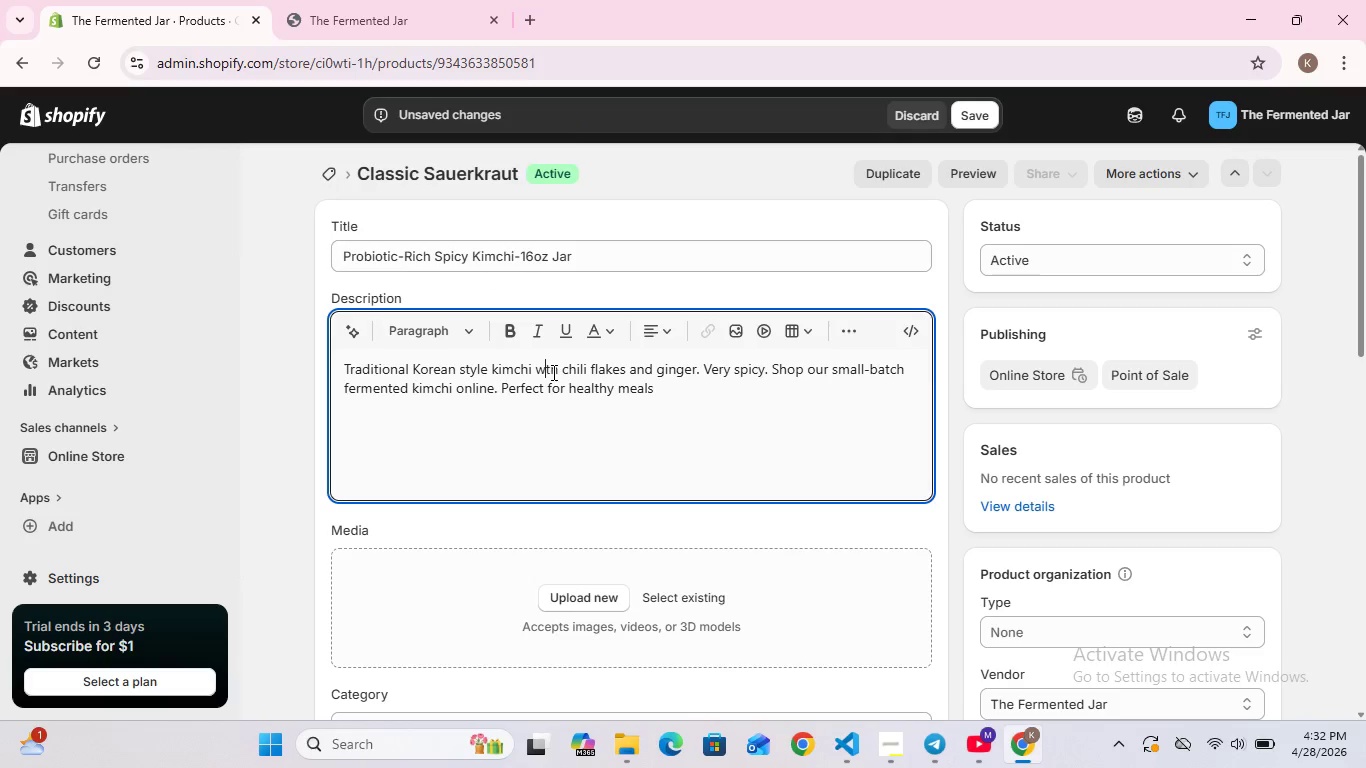 
key(I)
 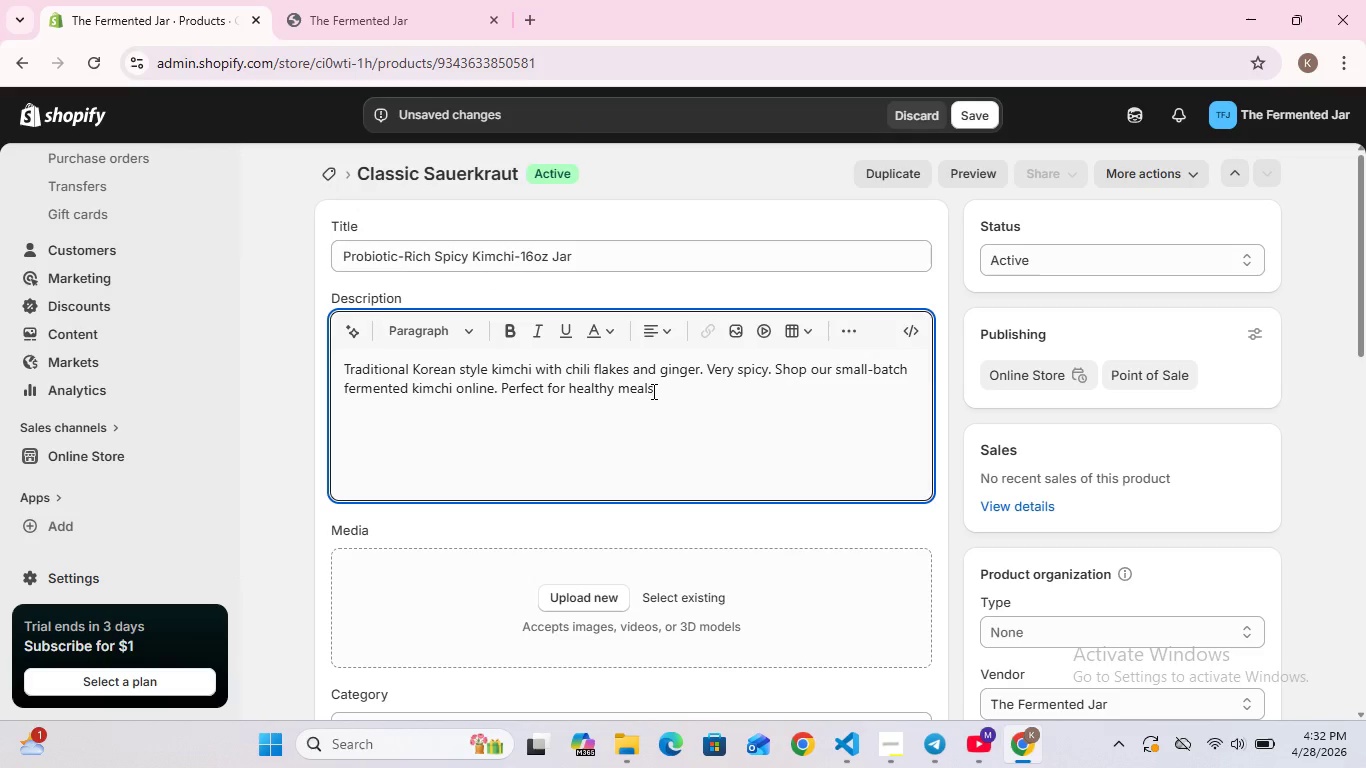 
wait(5.23)
 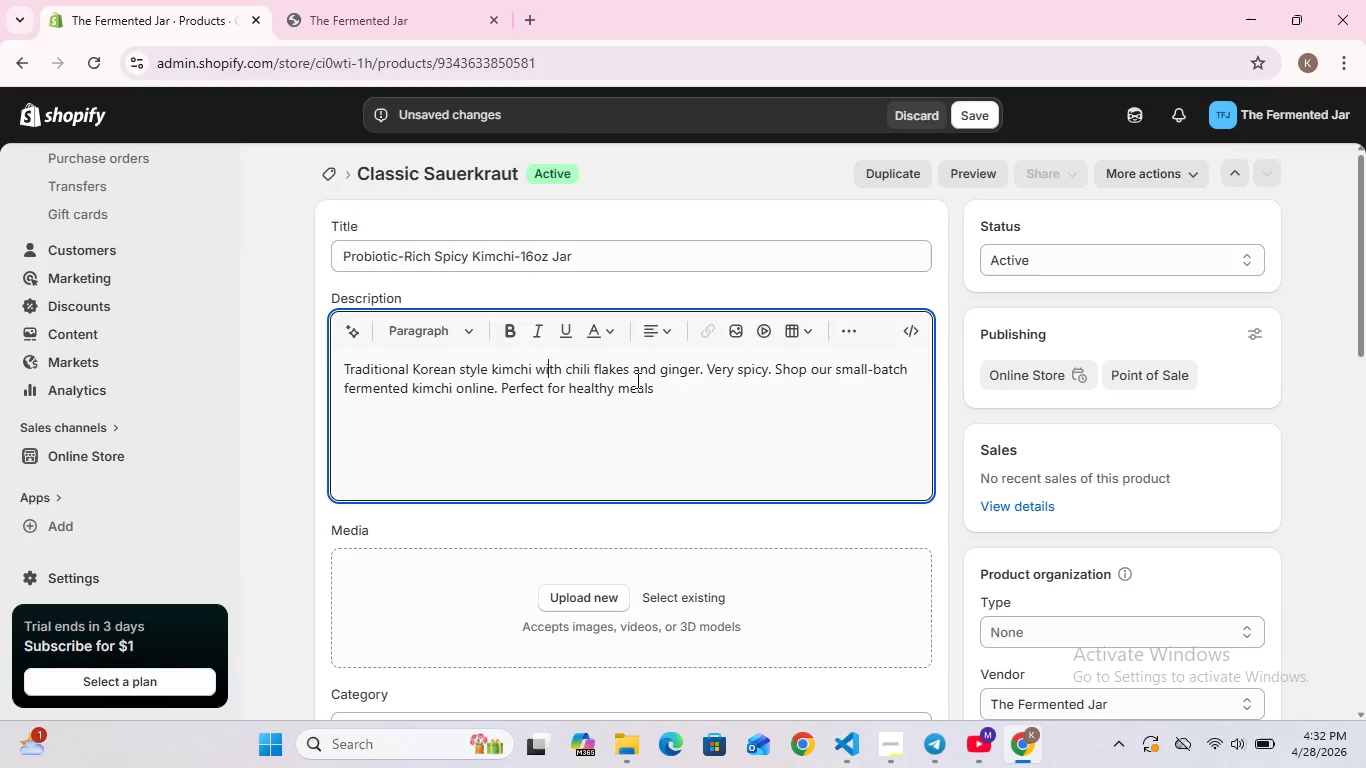 
left_click([656, 390])
 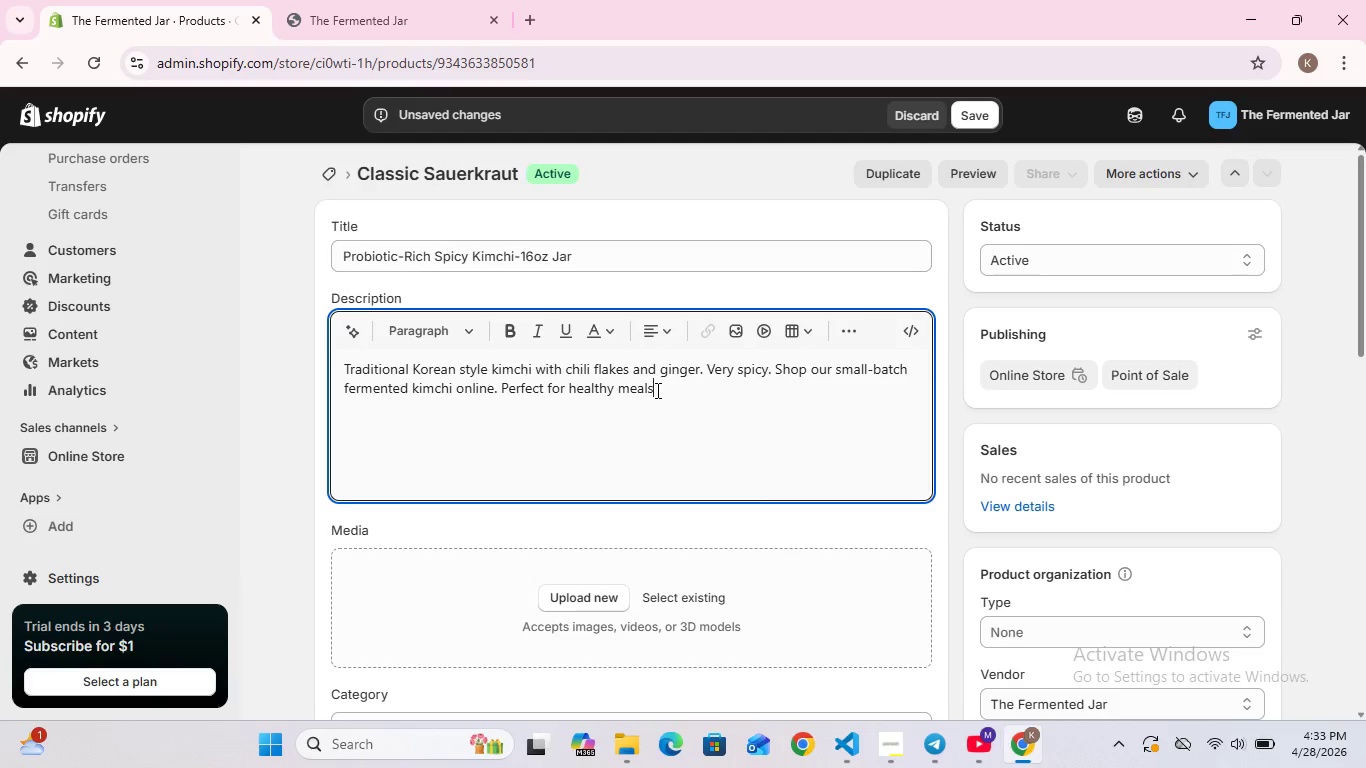 
key(Shift+1)
 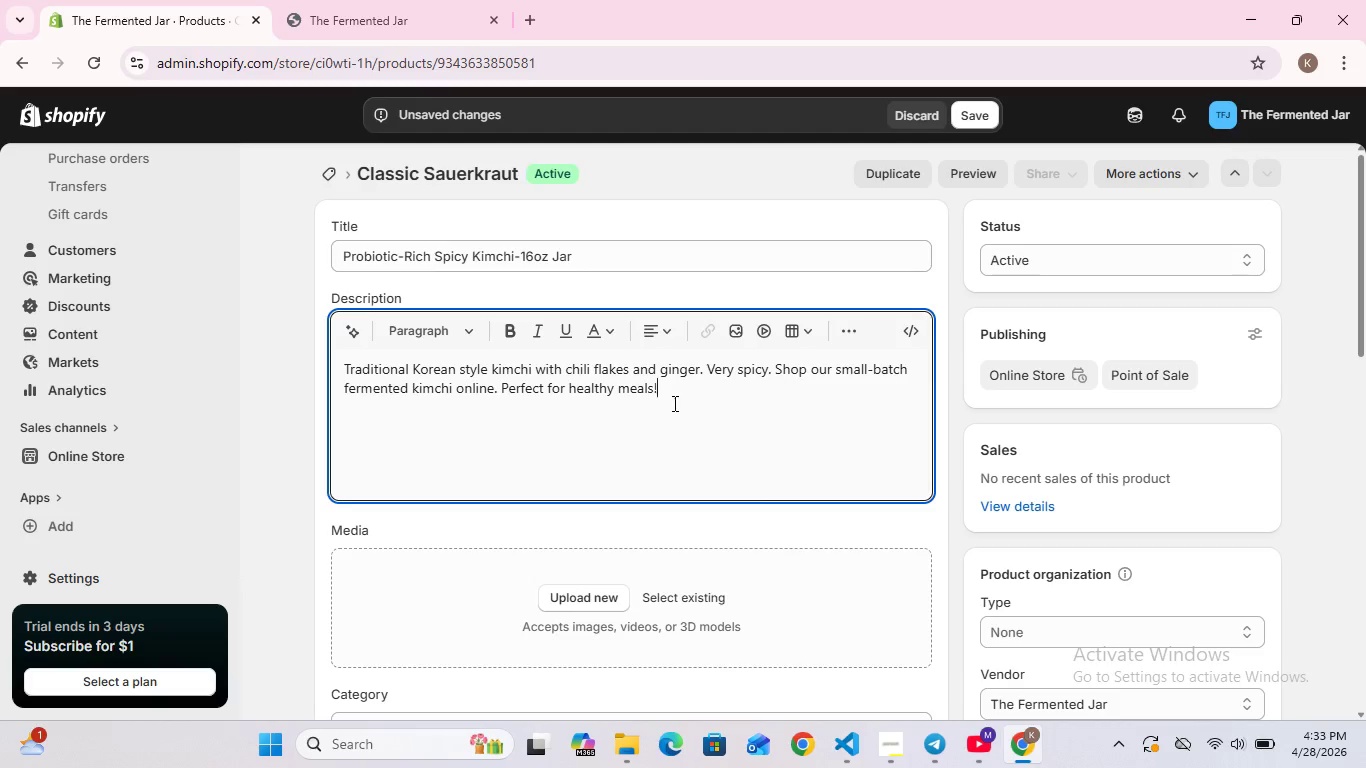 
wait(6.92)
 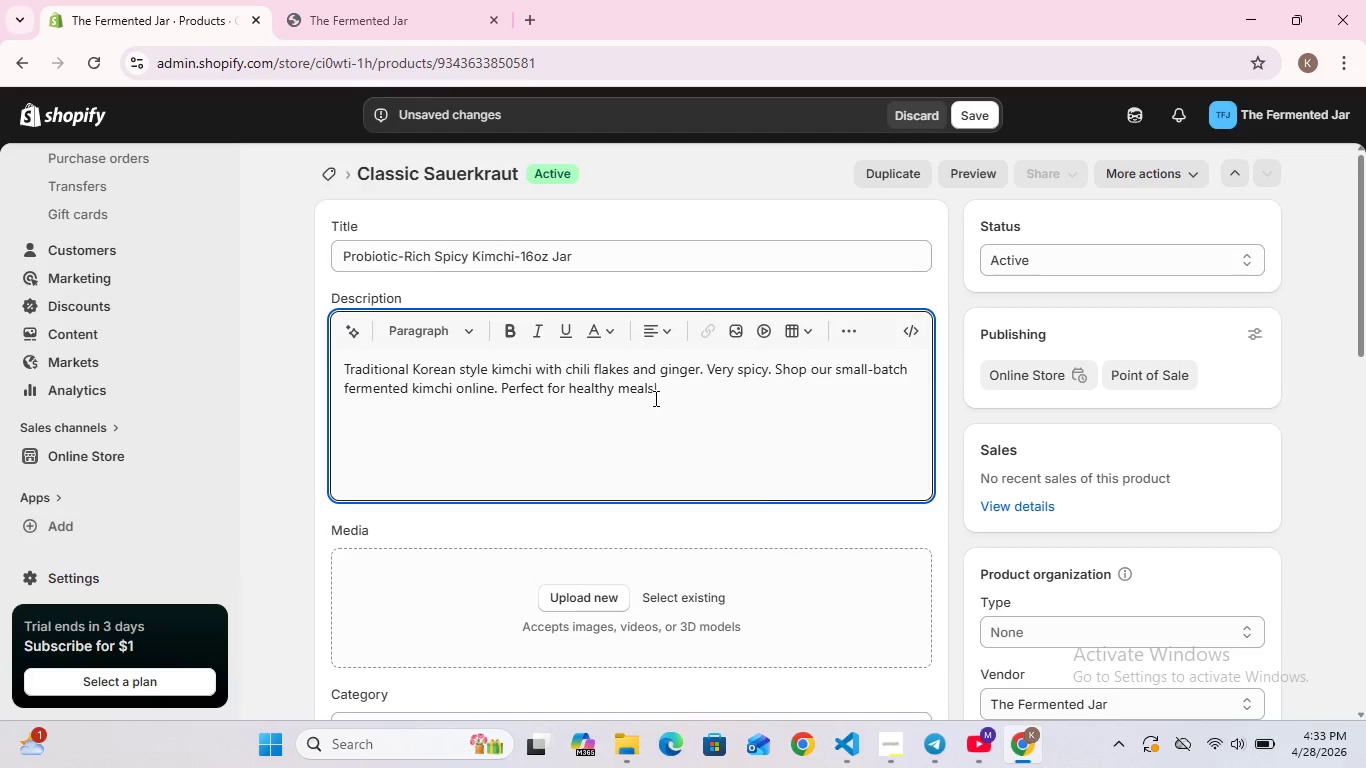 
scroll: coordinate [688, 424], scroll_direction: down, amount: 1.0
 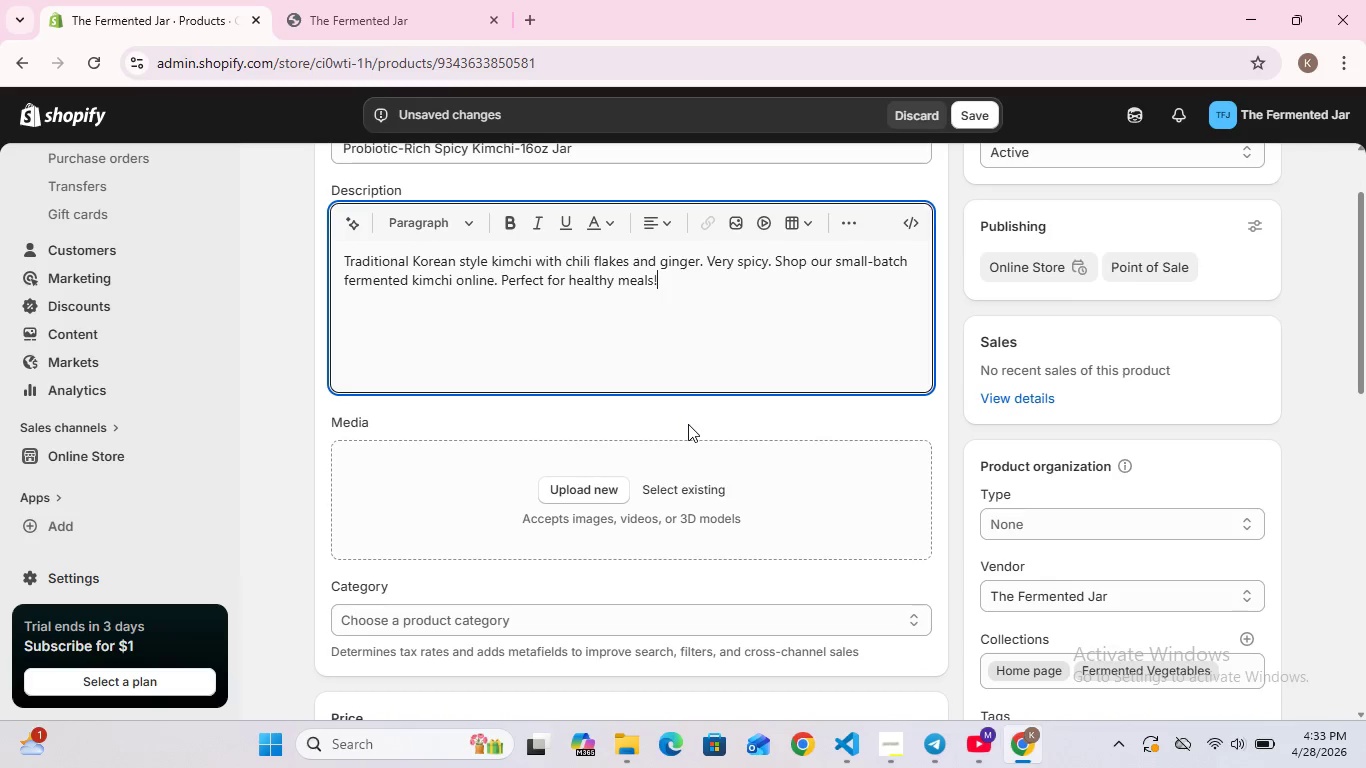 
scroll: coordinate [688, 424], scroll_direction: none, amount: 0.0
 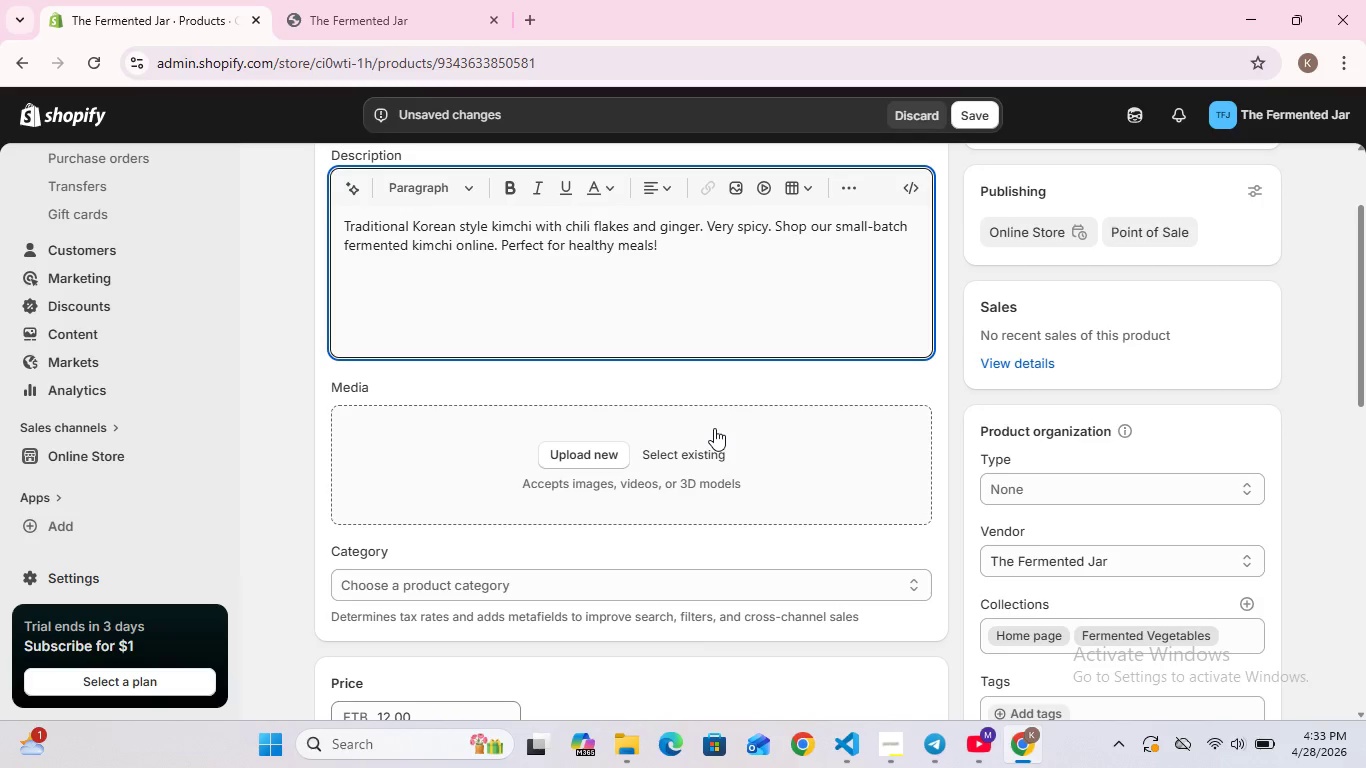 
wait(23.86)
 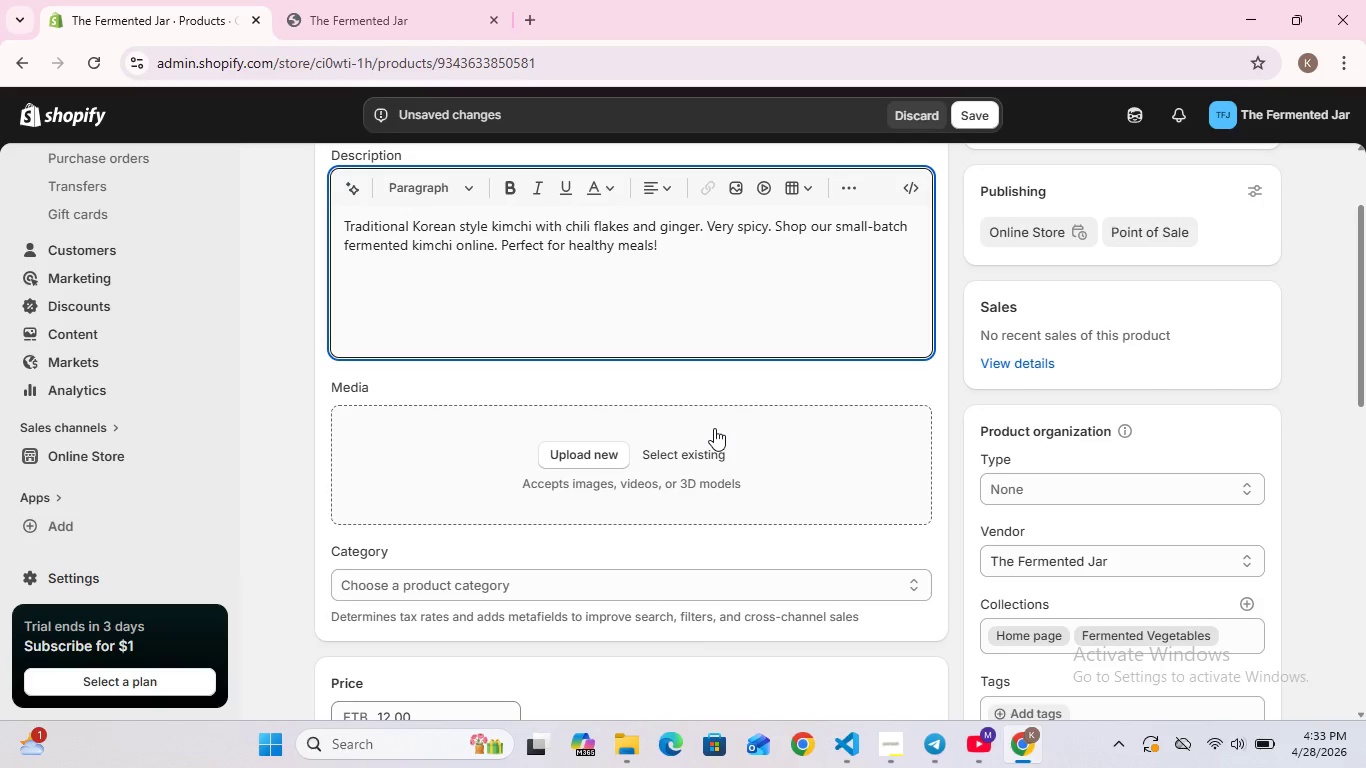 
scroll: coordinate [714, 428], scroll_direction: none, amount: 0.0
 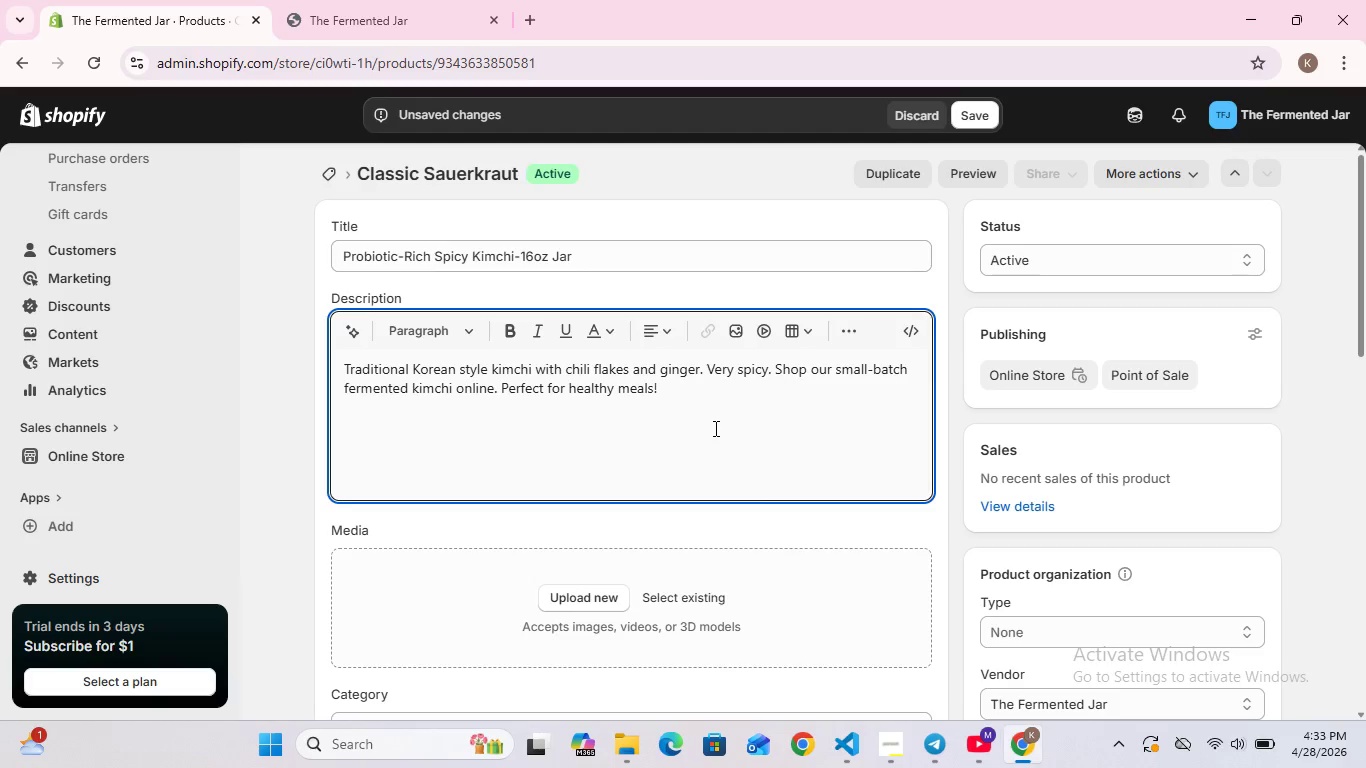 
wait(13.85)
 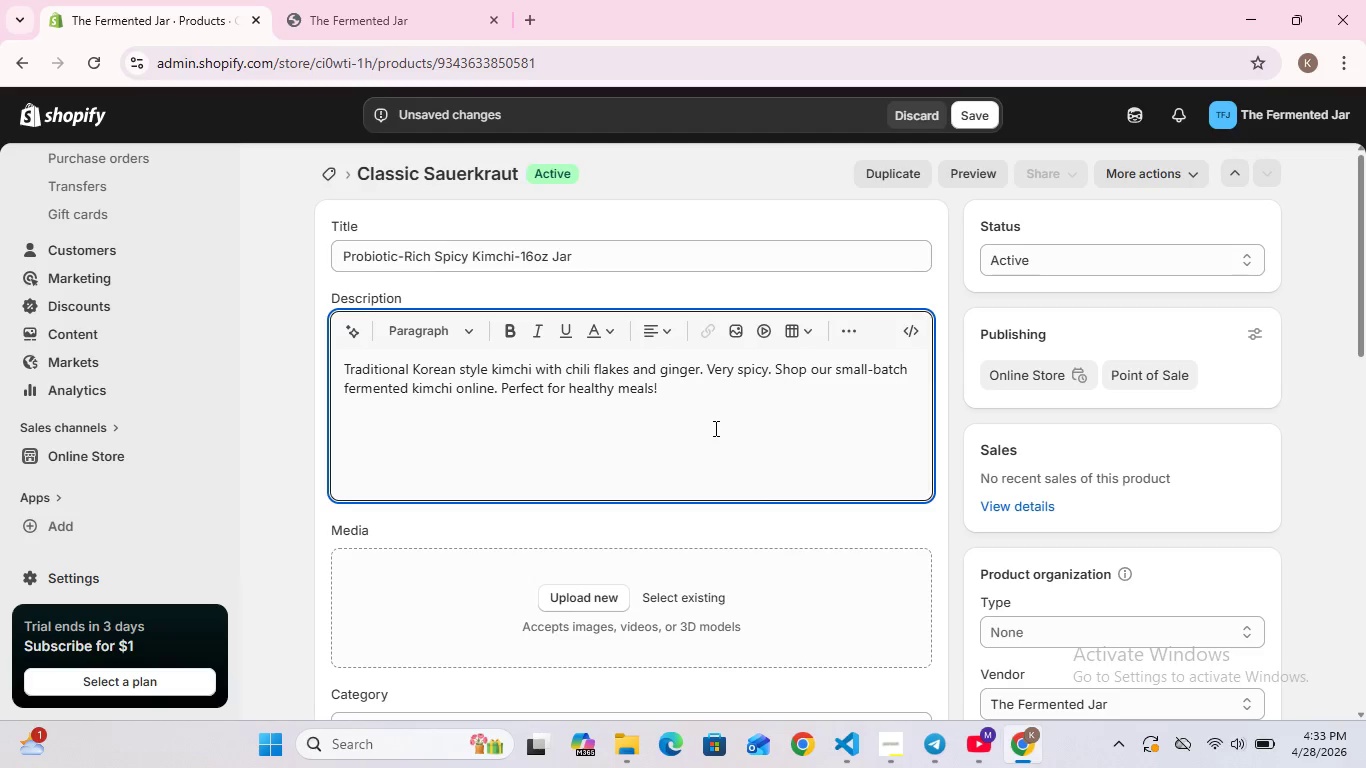 
scroll: coordinate [726, 445], scroll_direction: none, amount: 0.0
 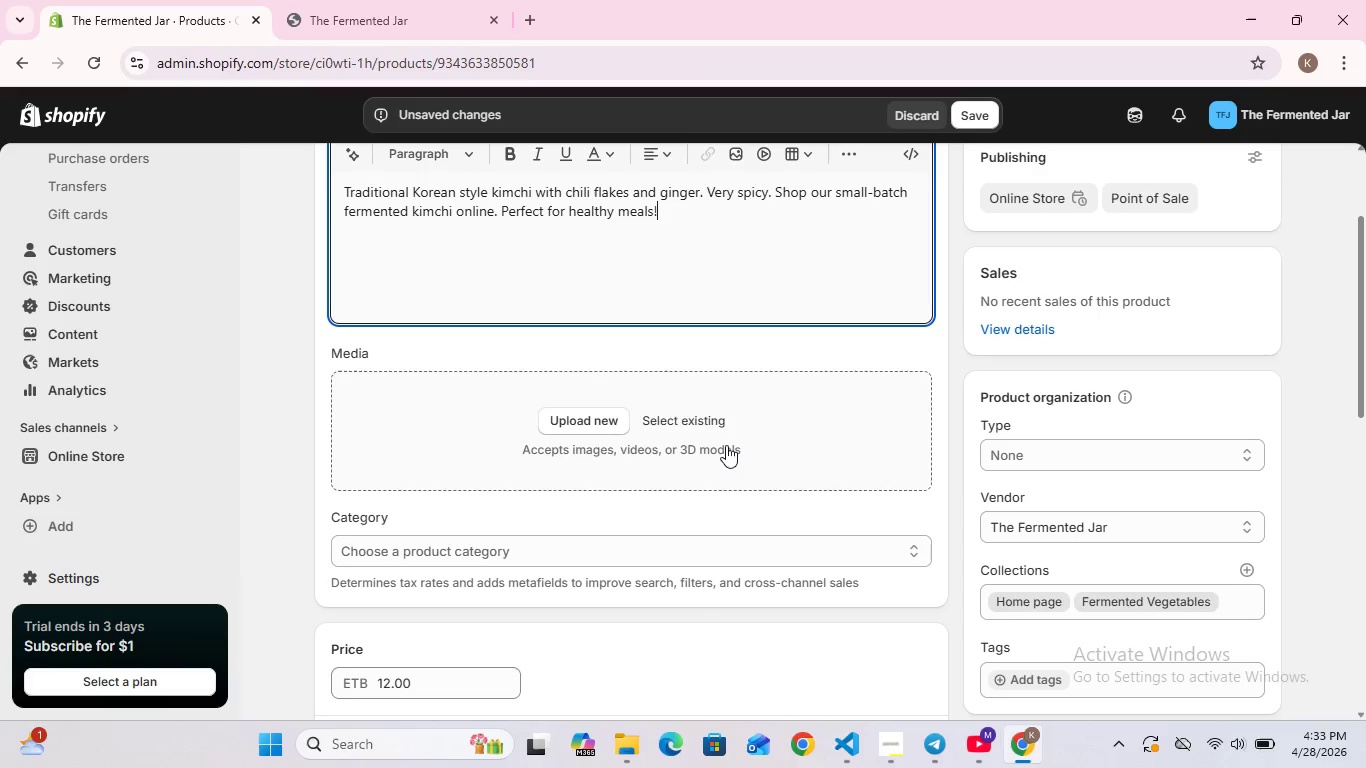 
scroll: coordinate [726, 445], scroll_direction: down, amount: 2.0
 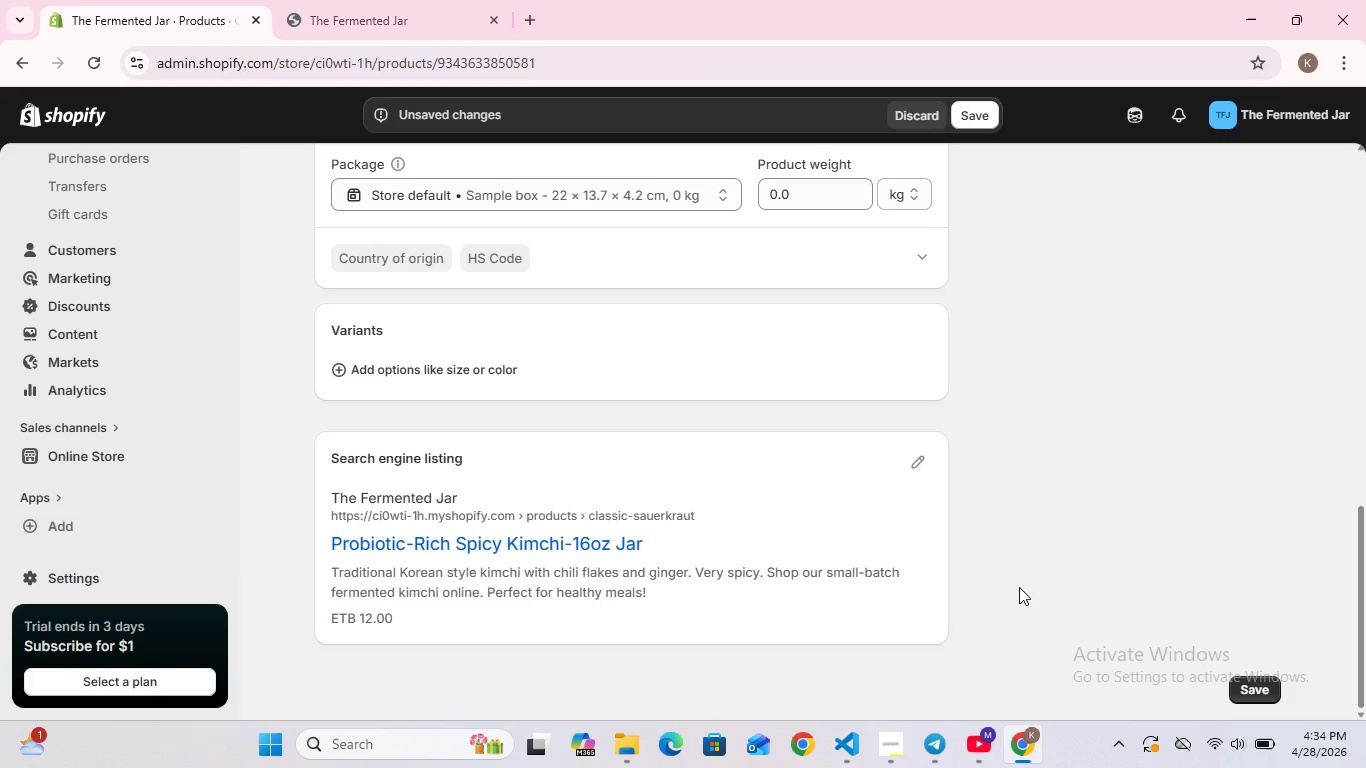 
wait(8.24)
 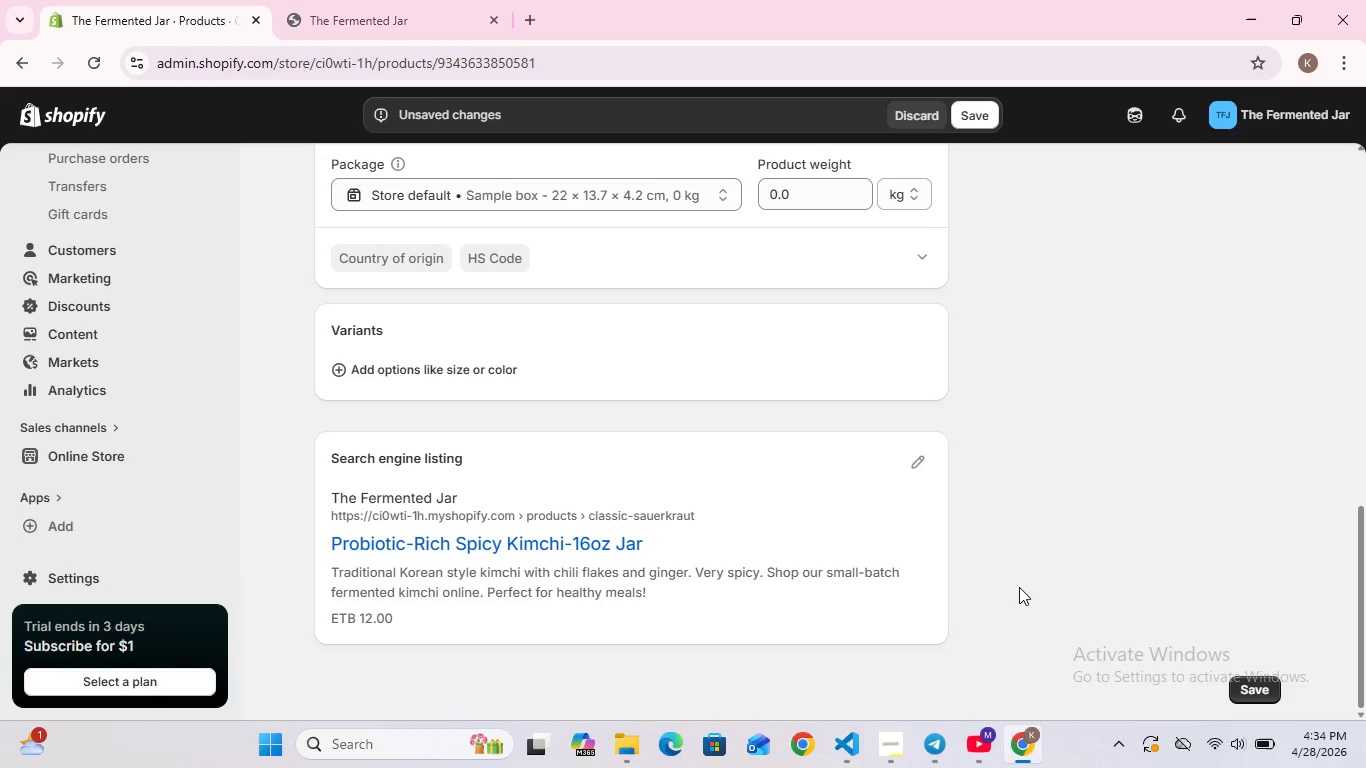 
left_click([1214, 403])
 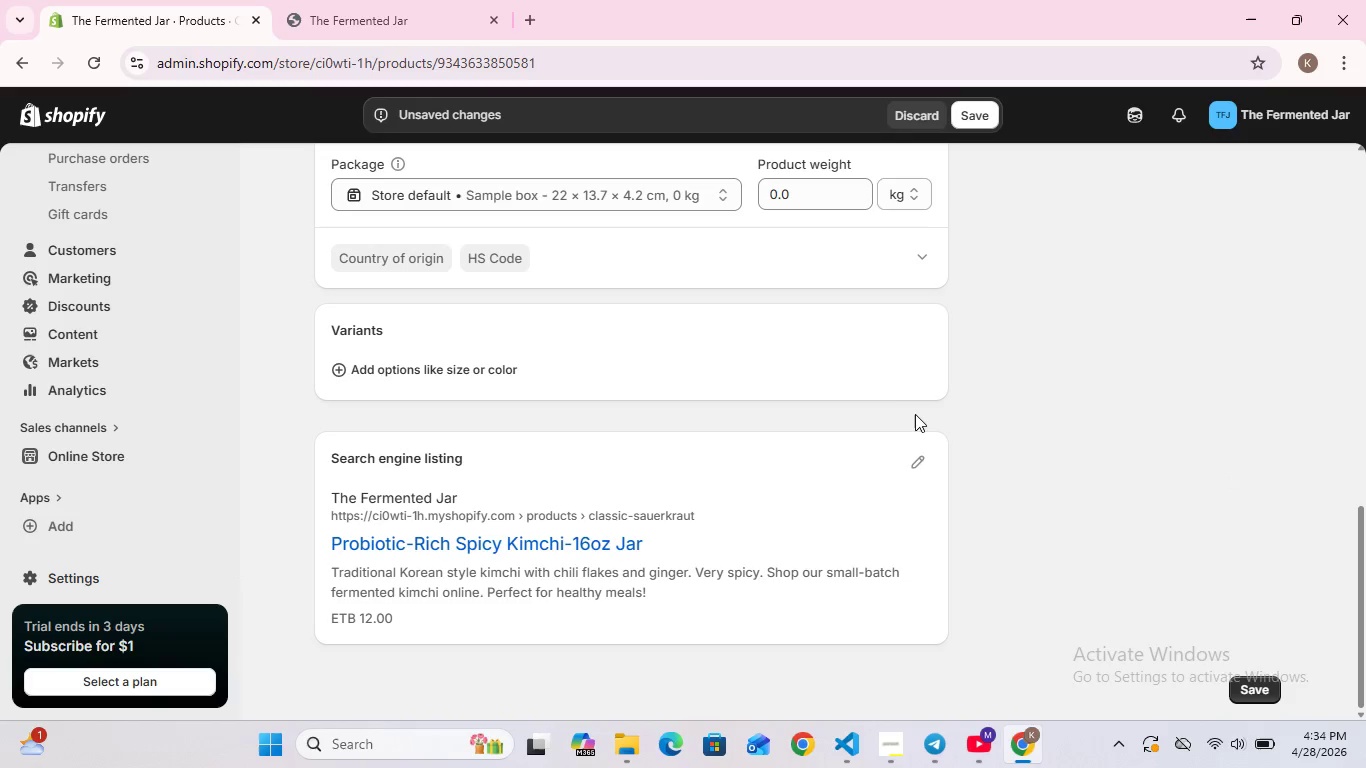 
left_click([916, 458])
 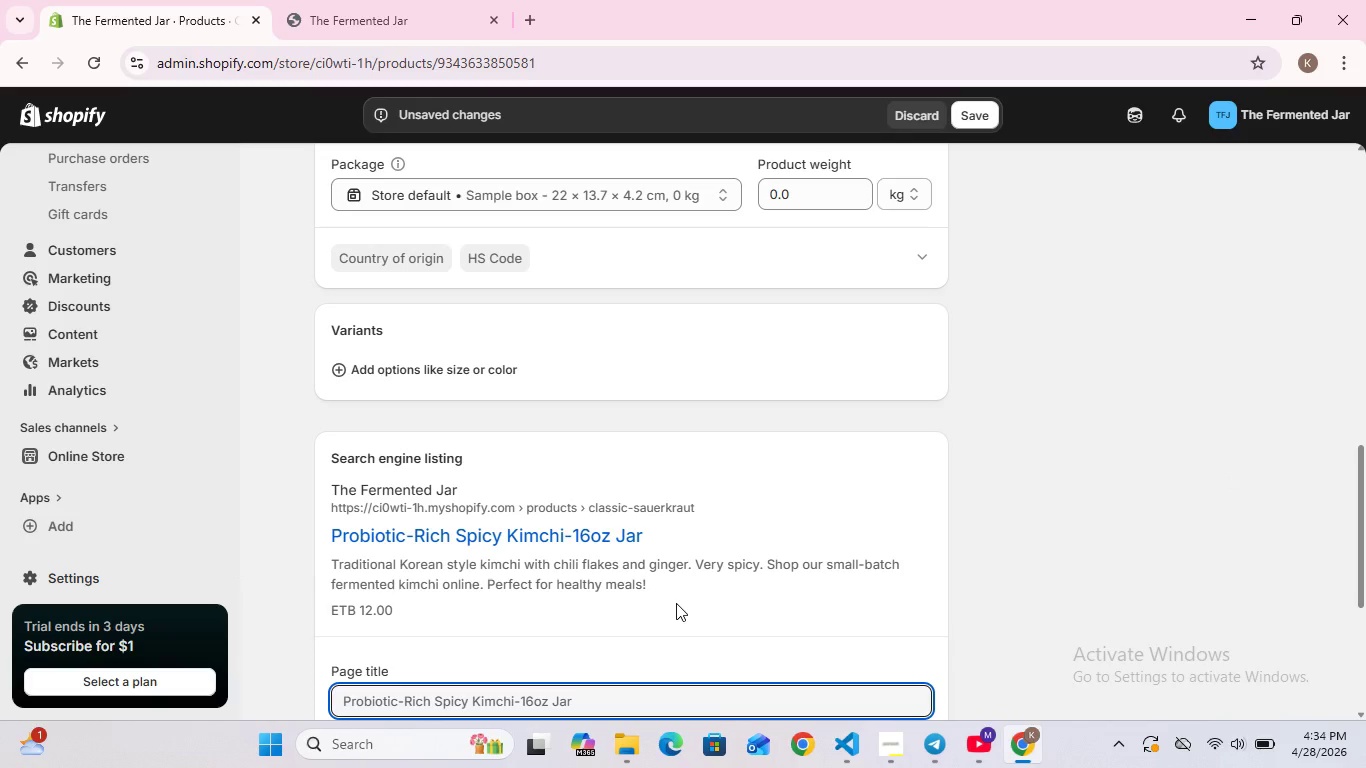 
scroll: coordinate [639, 555], scroll_direction: down, amount: 4.0
 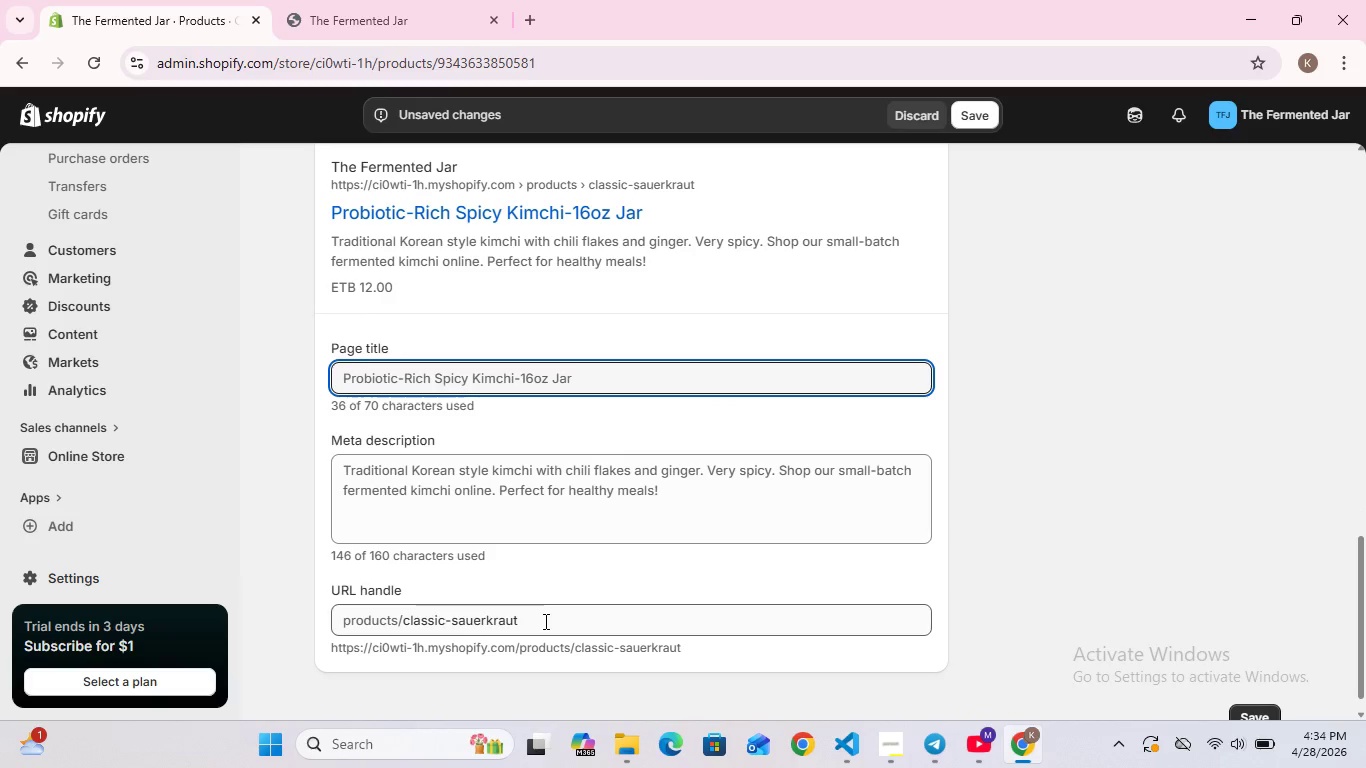 
left_click([544, 621])
 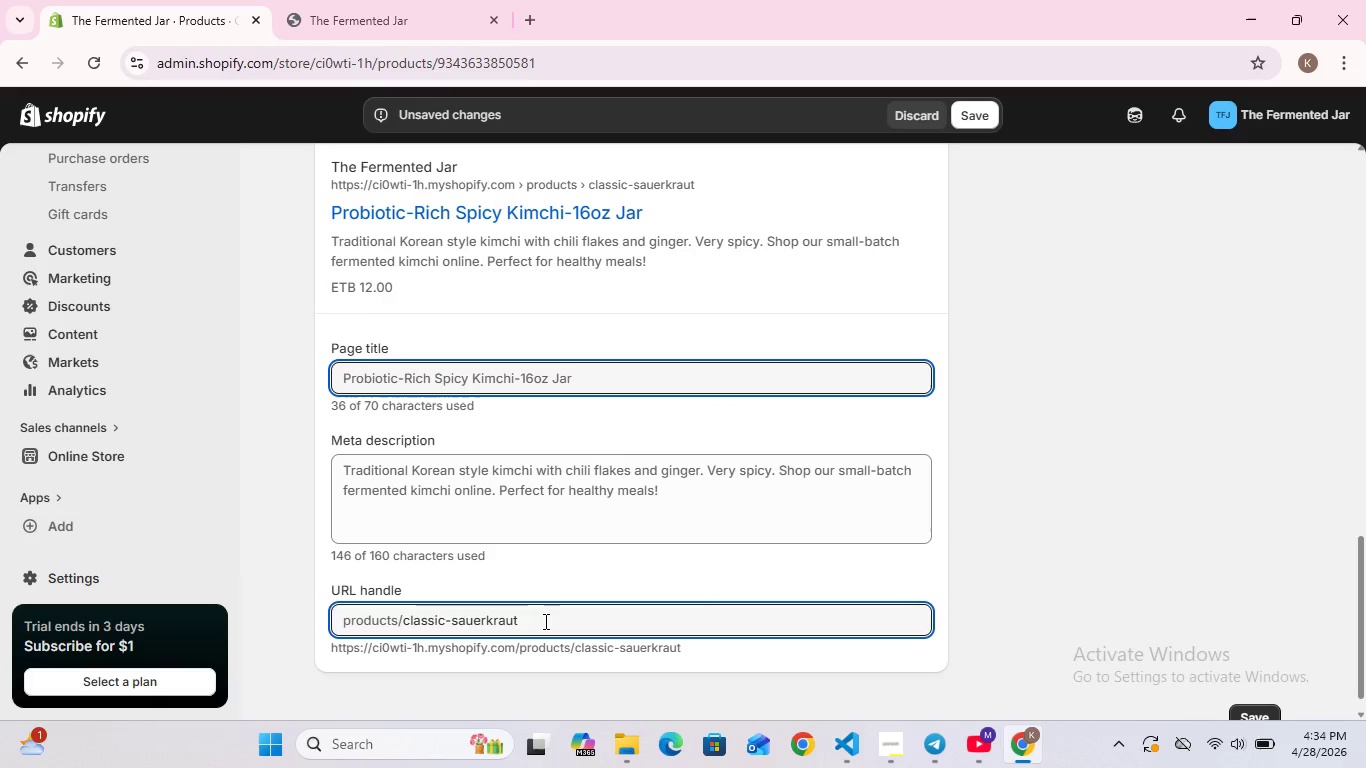 
key(Control+ControlLeft)
 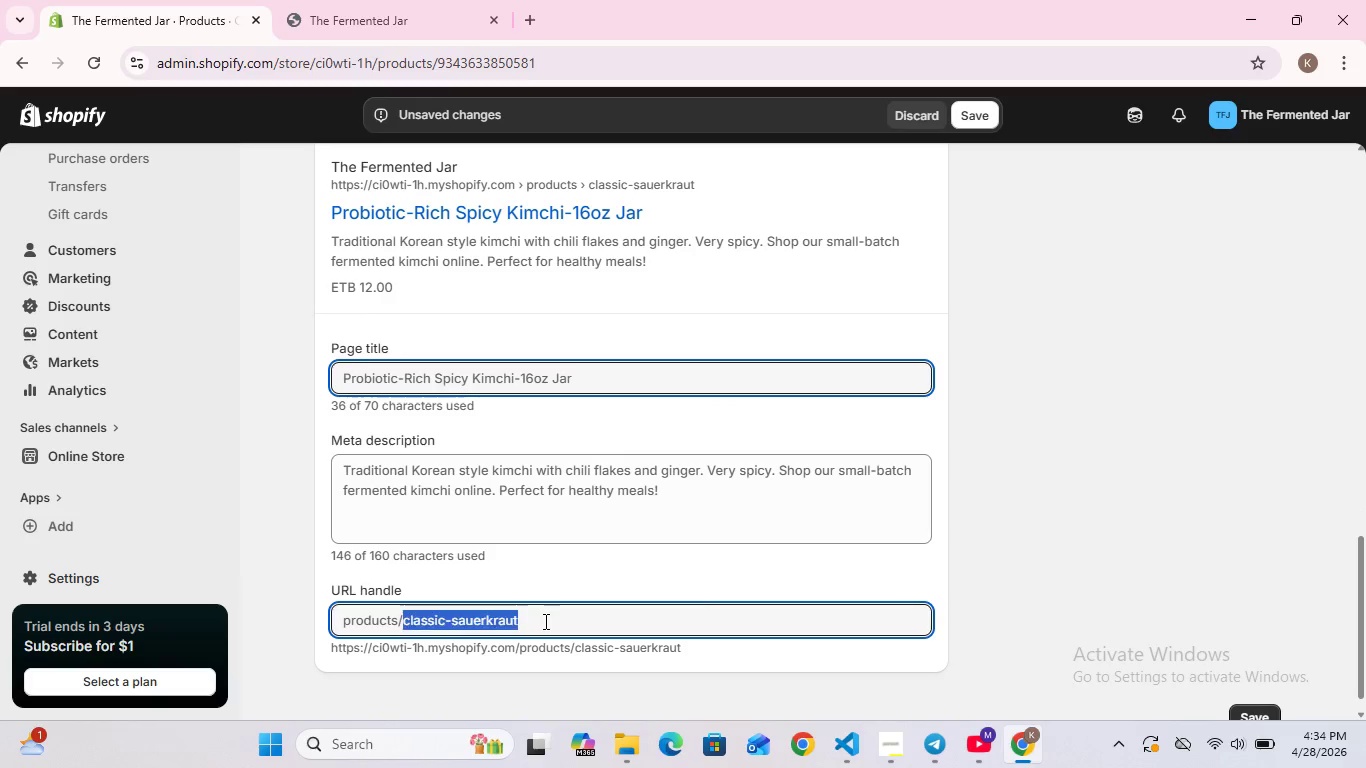 
key(Control+A)
 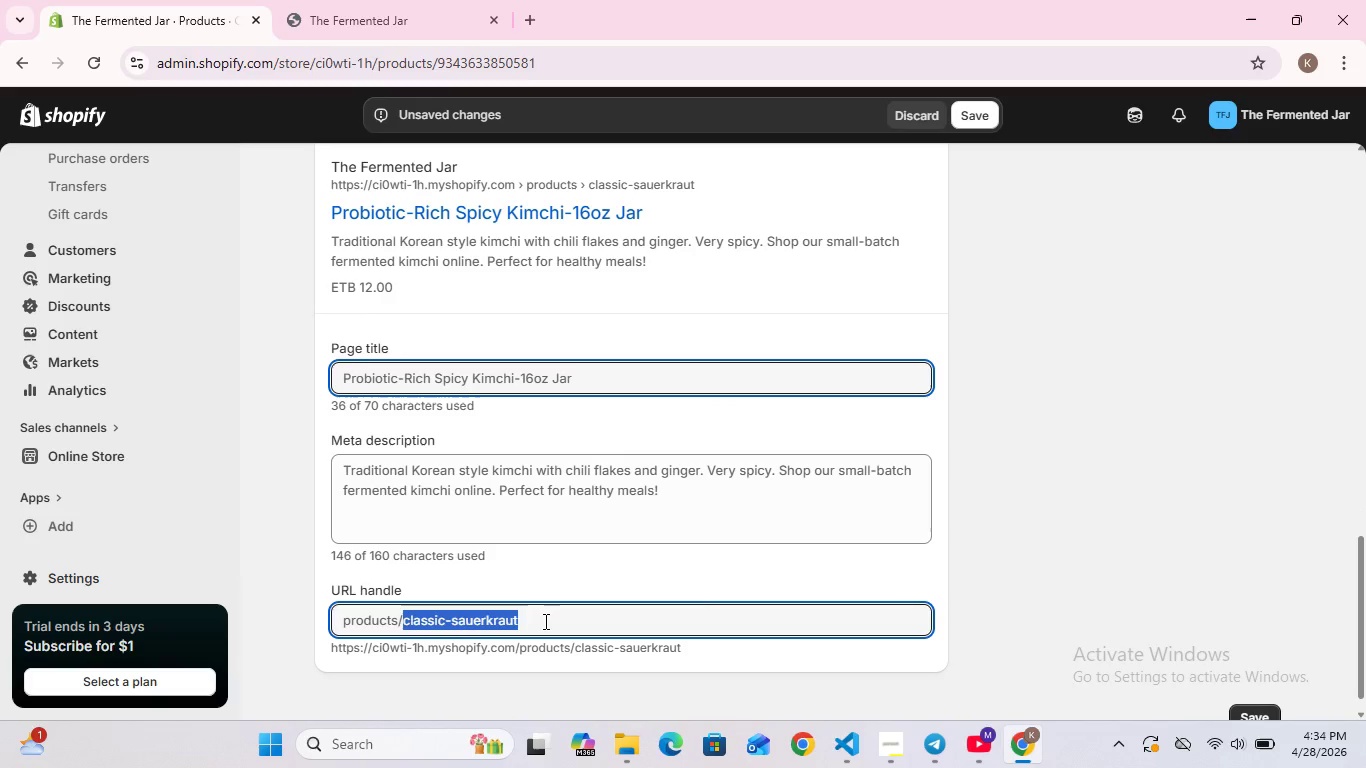 
wait(5.02)
 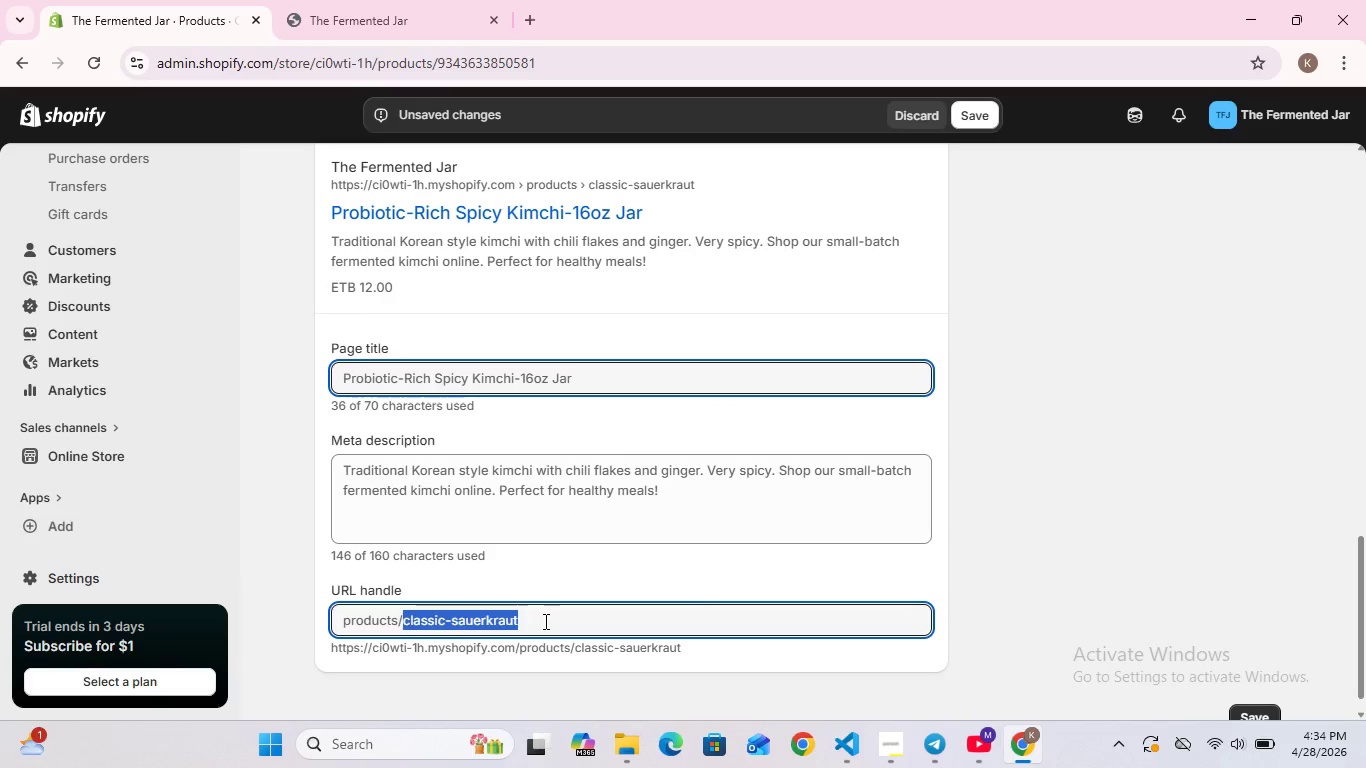 
type(spicy-)
 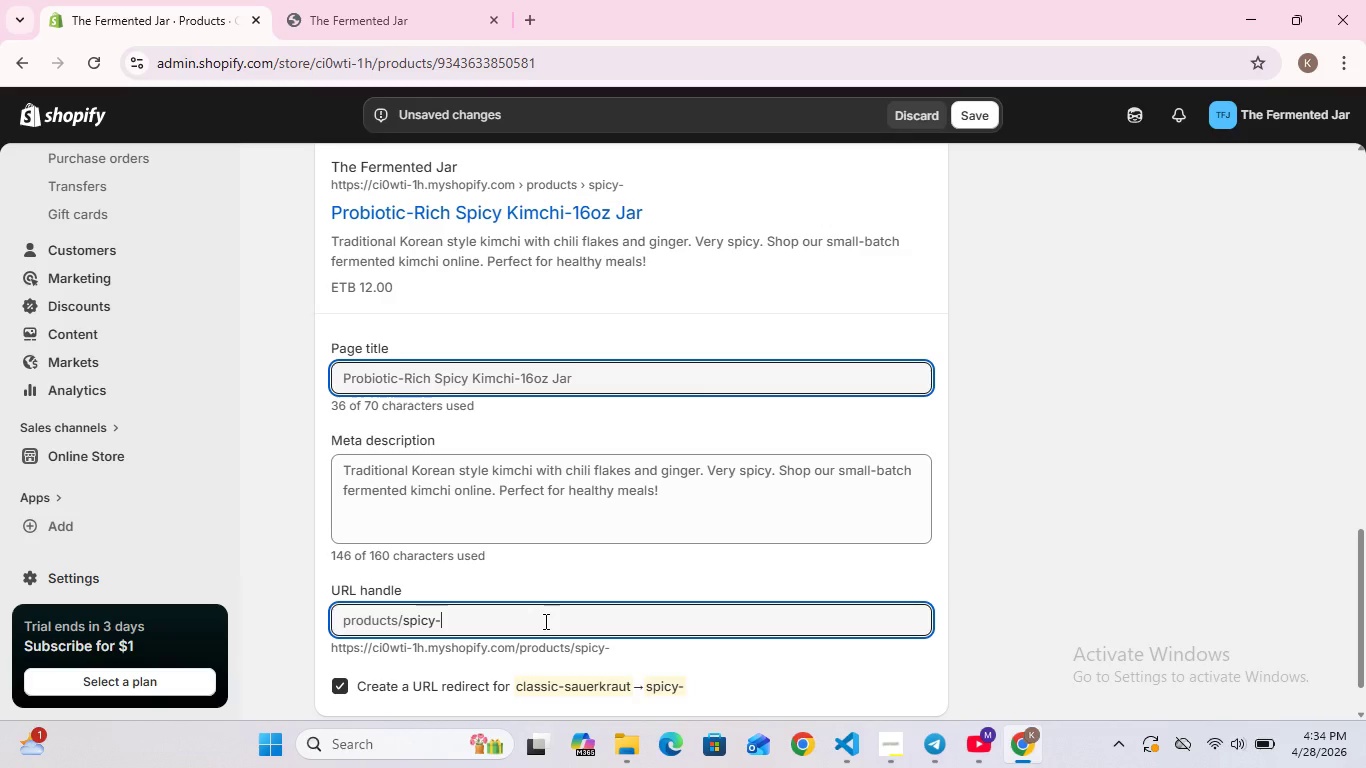 
type(kimichi)
 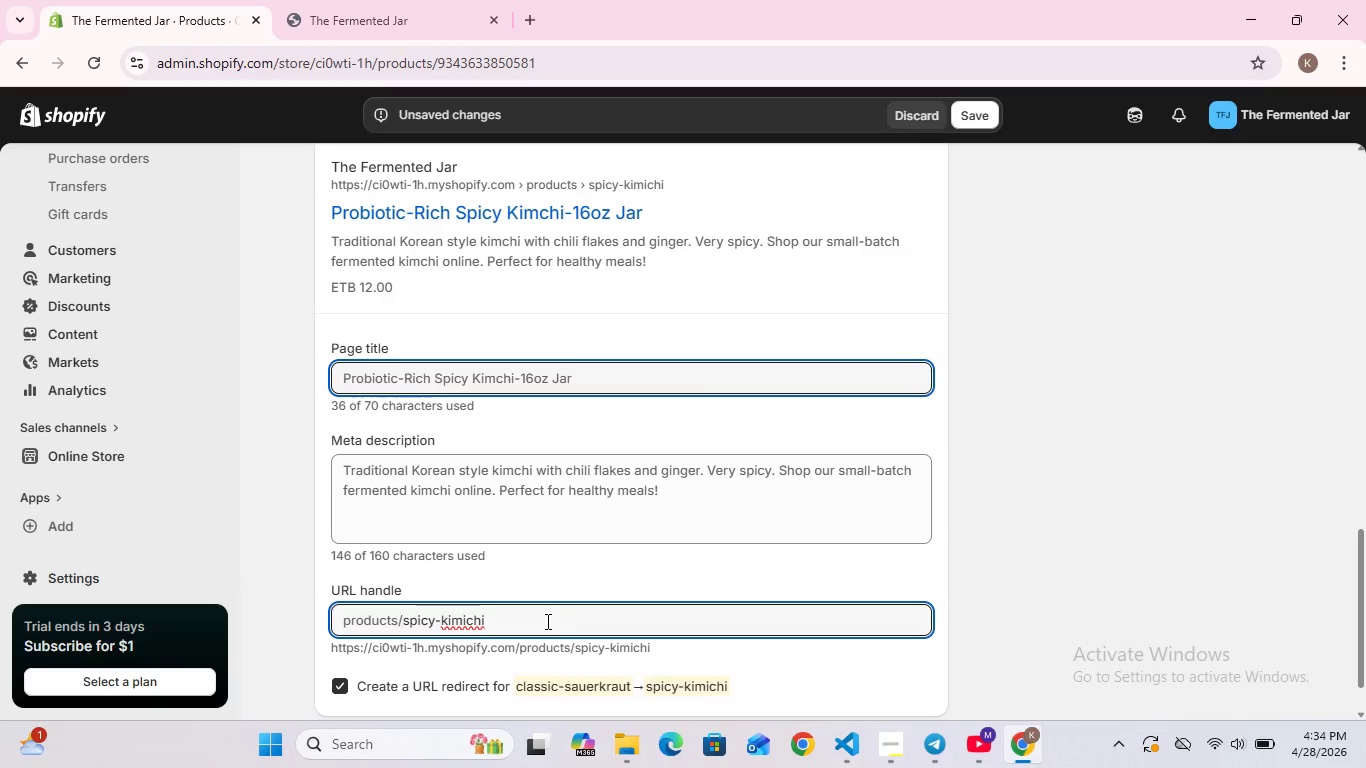 
scroll: coordinate [566, 621], scroll_direction: none, amount: 0.0
 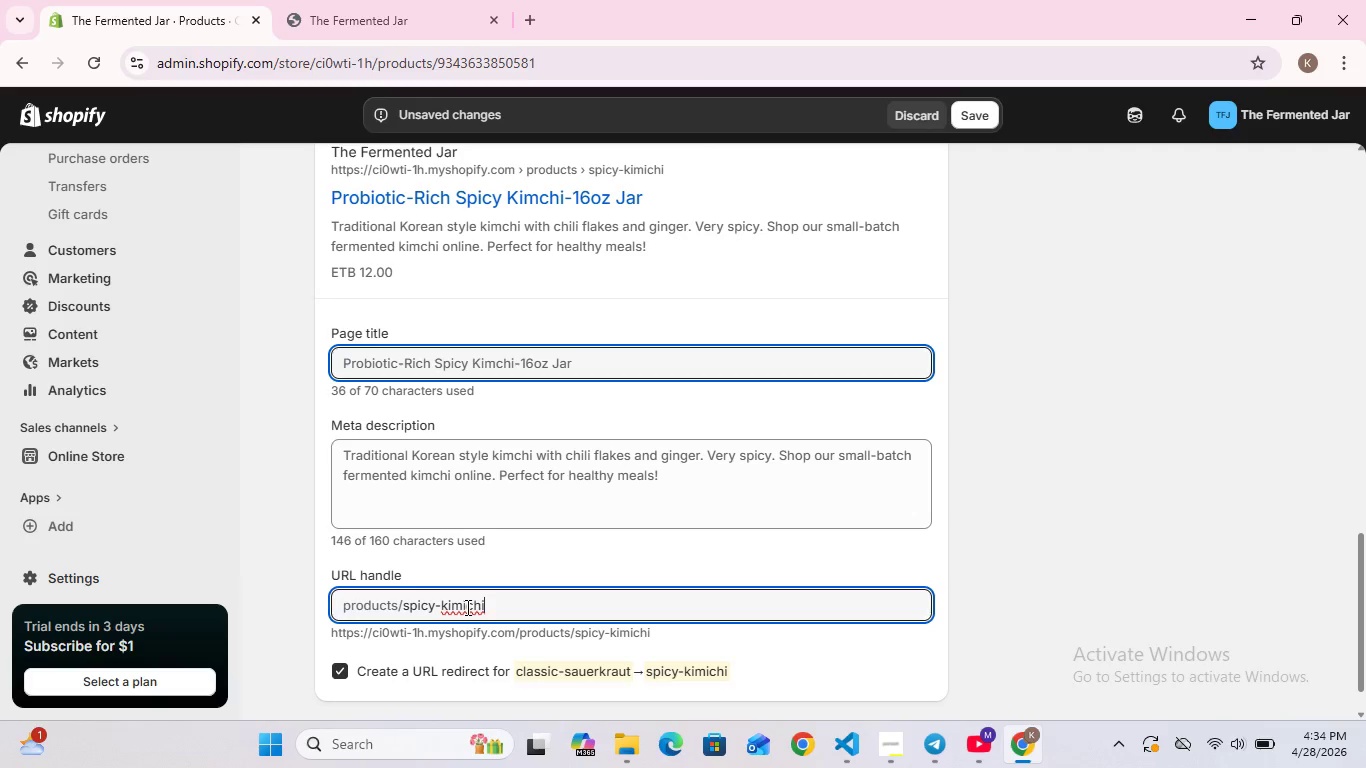 
left_click([466, 607])
 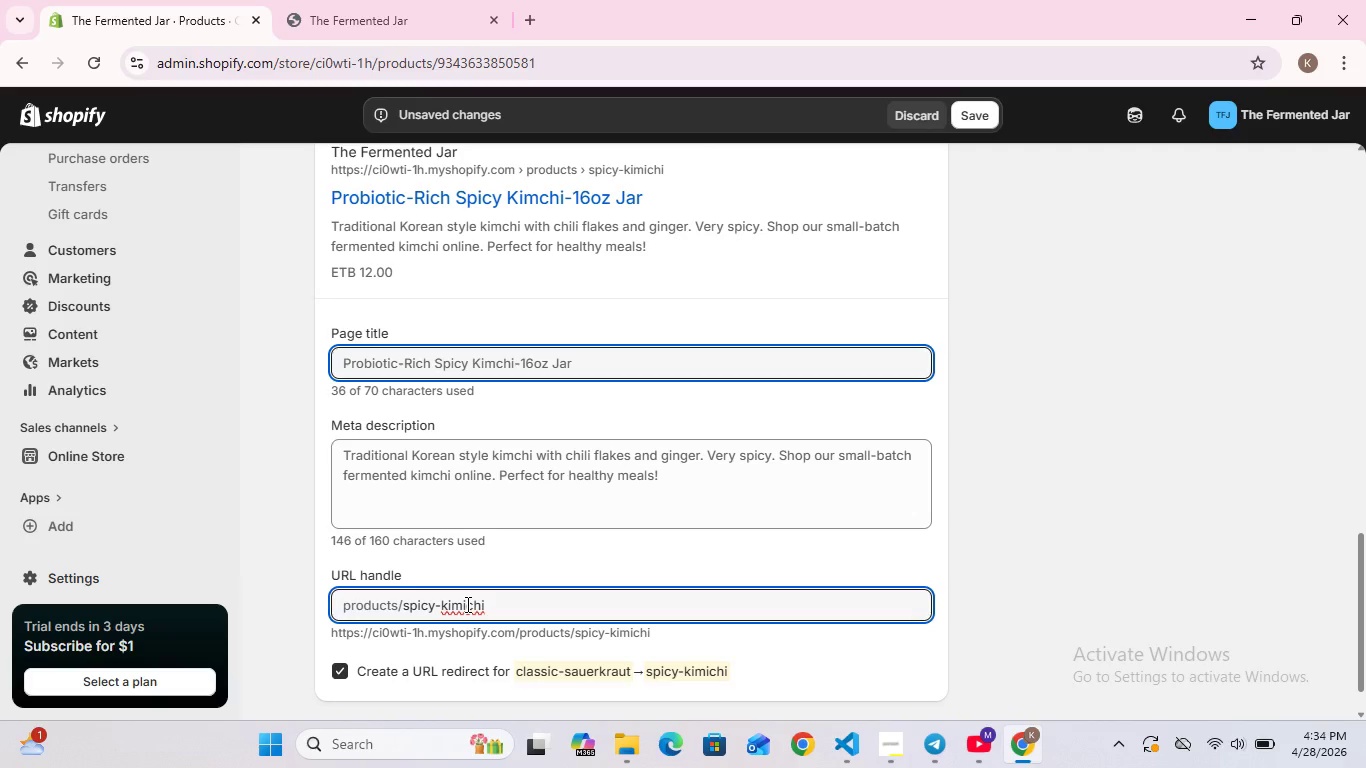 
left_click([466, 604])
 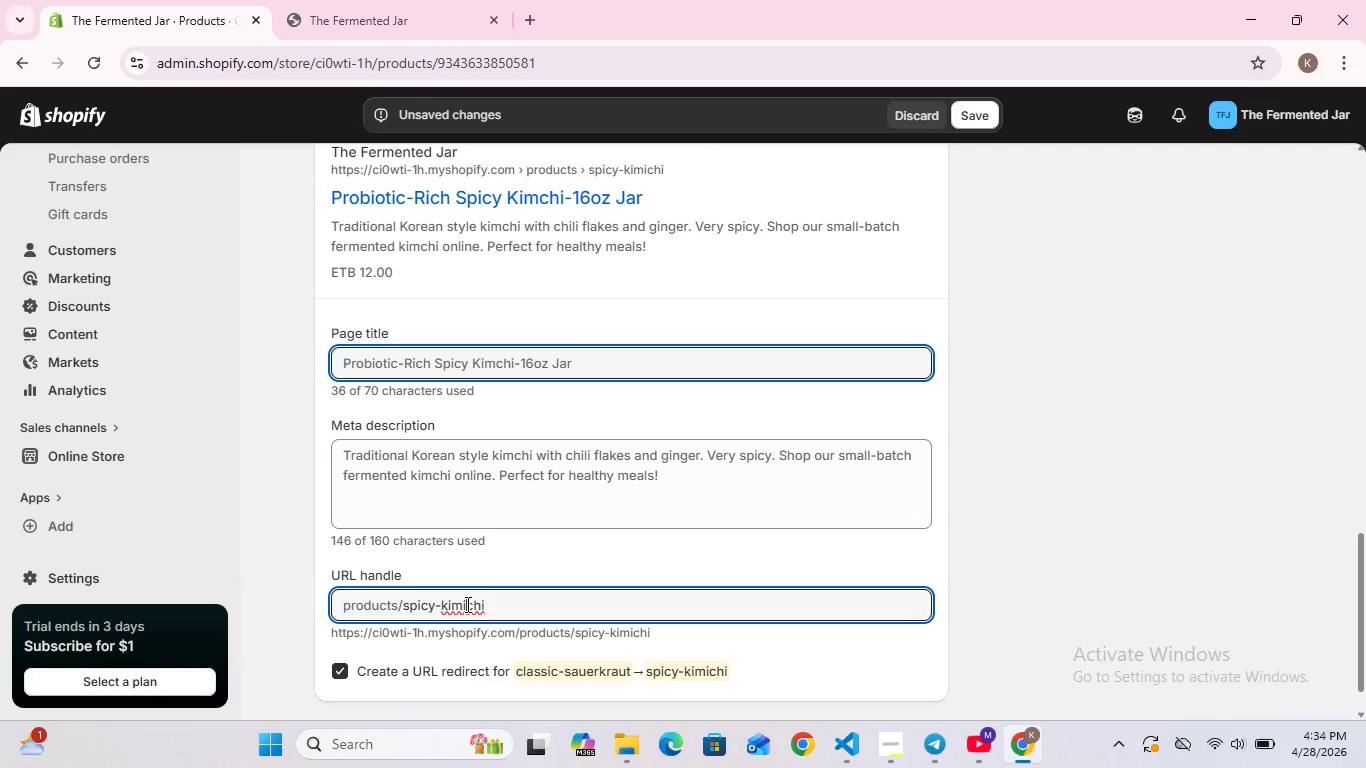 
right_click([466, 604])
 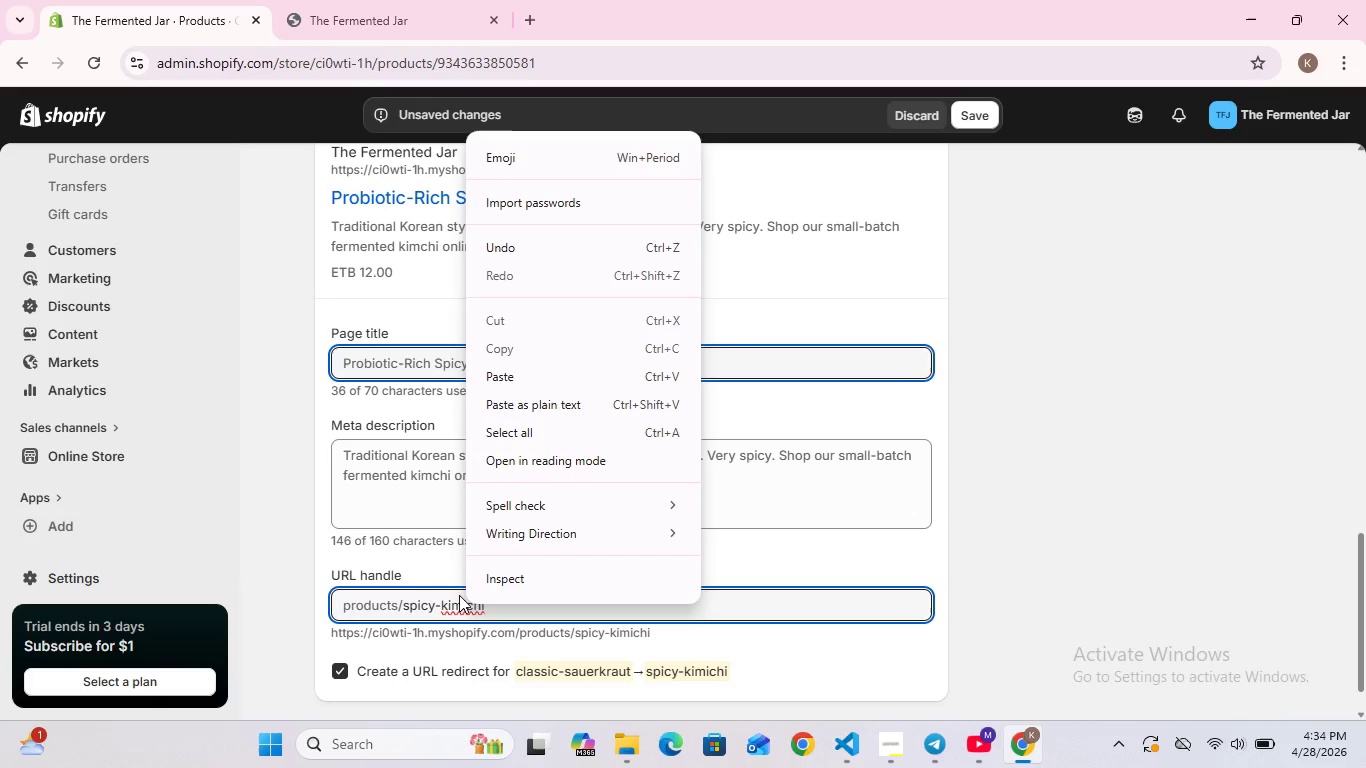 
left_click([459, 595])
 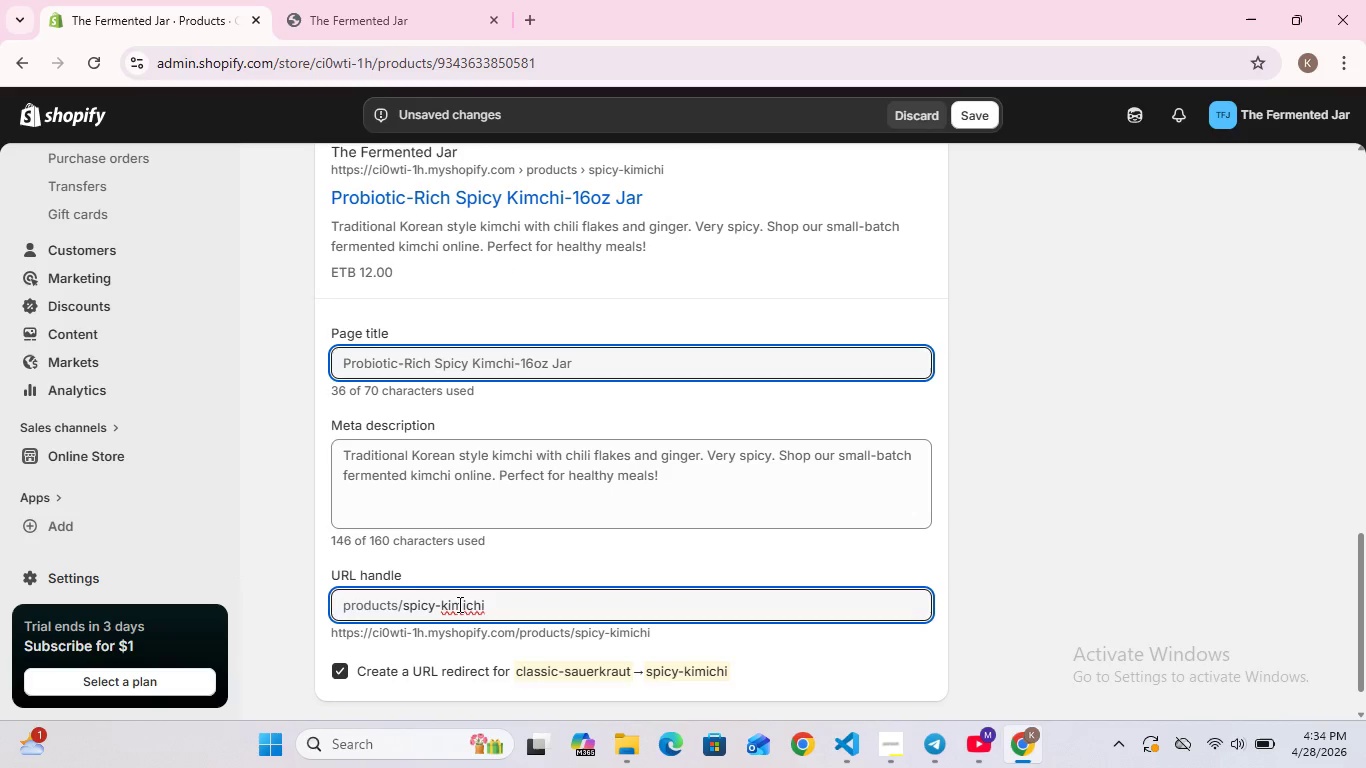 
double_click([458, 604])
 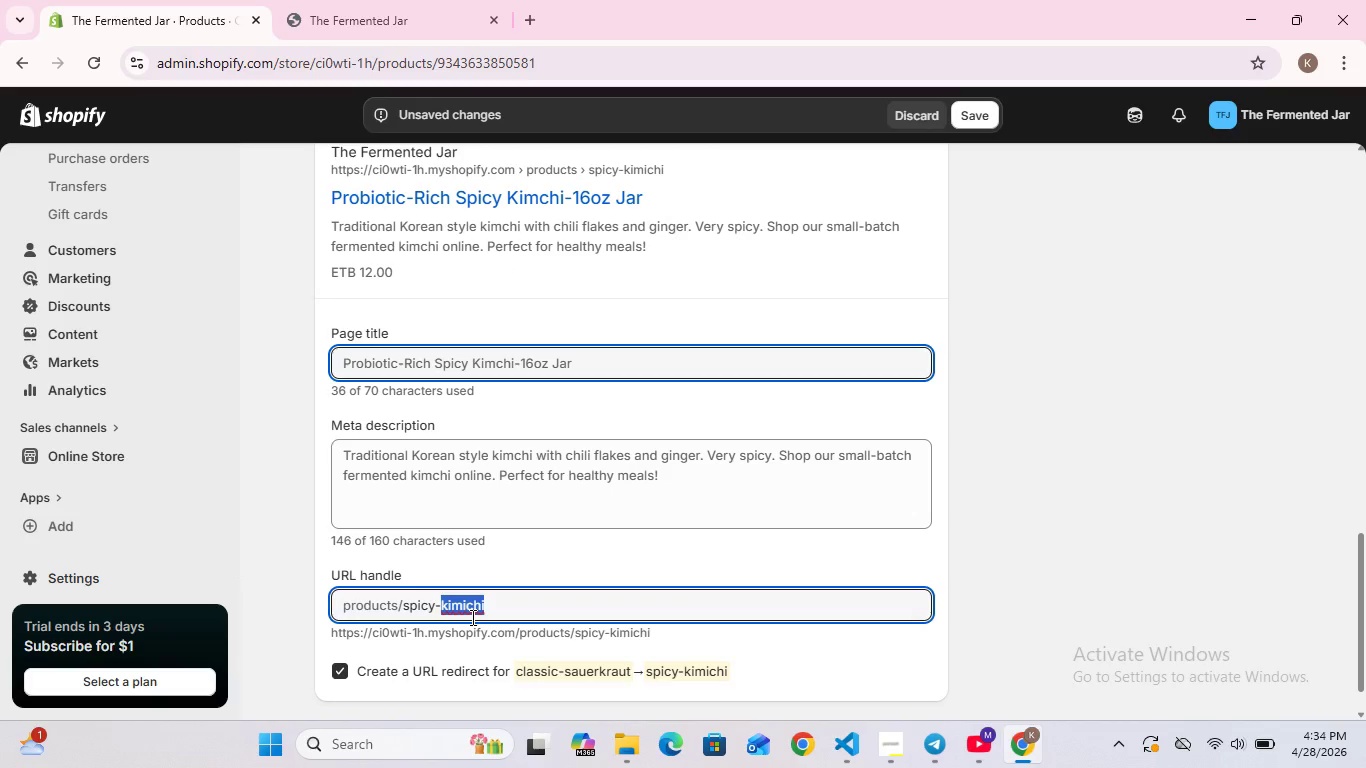 
left_click([471, 617])
 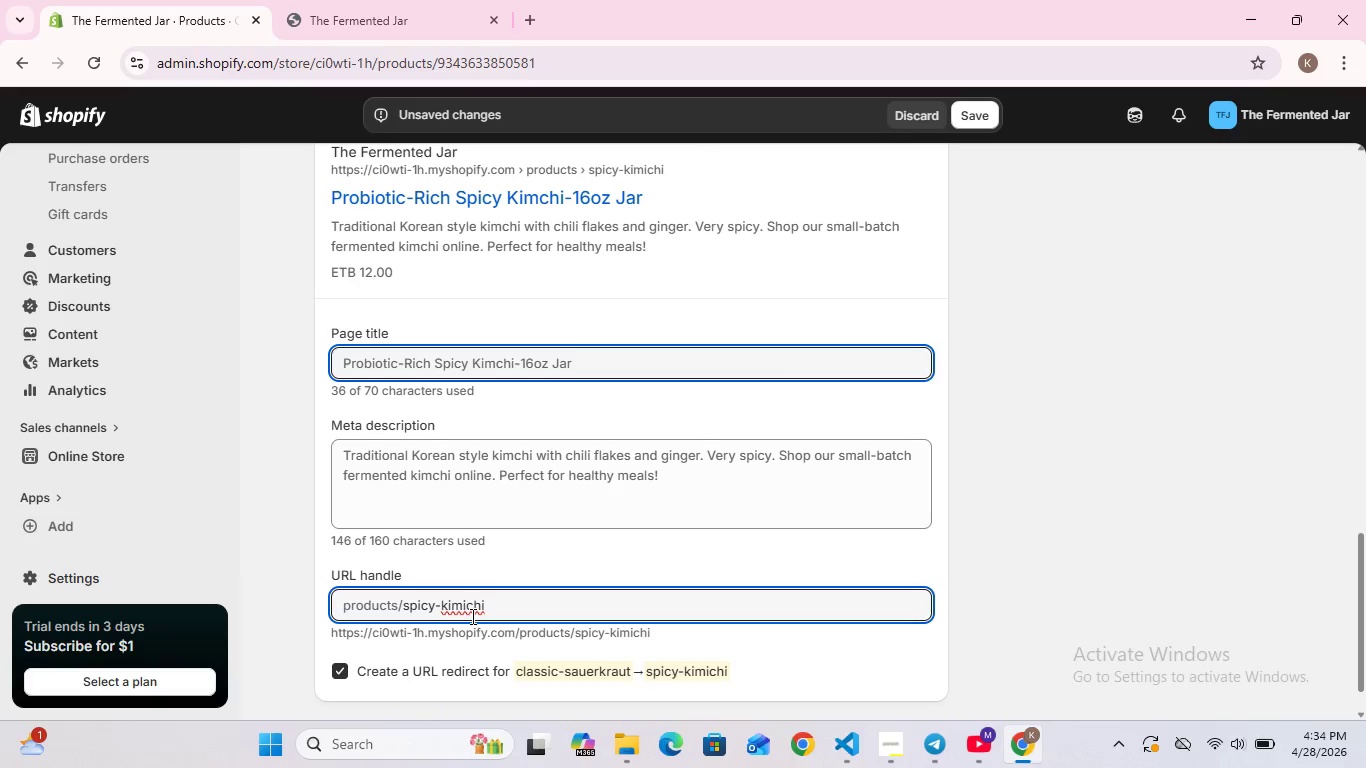 
wait(5.16)
 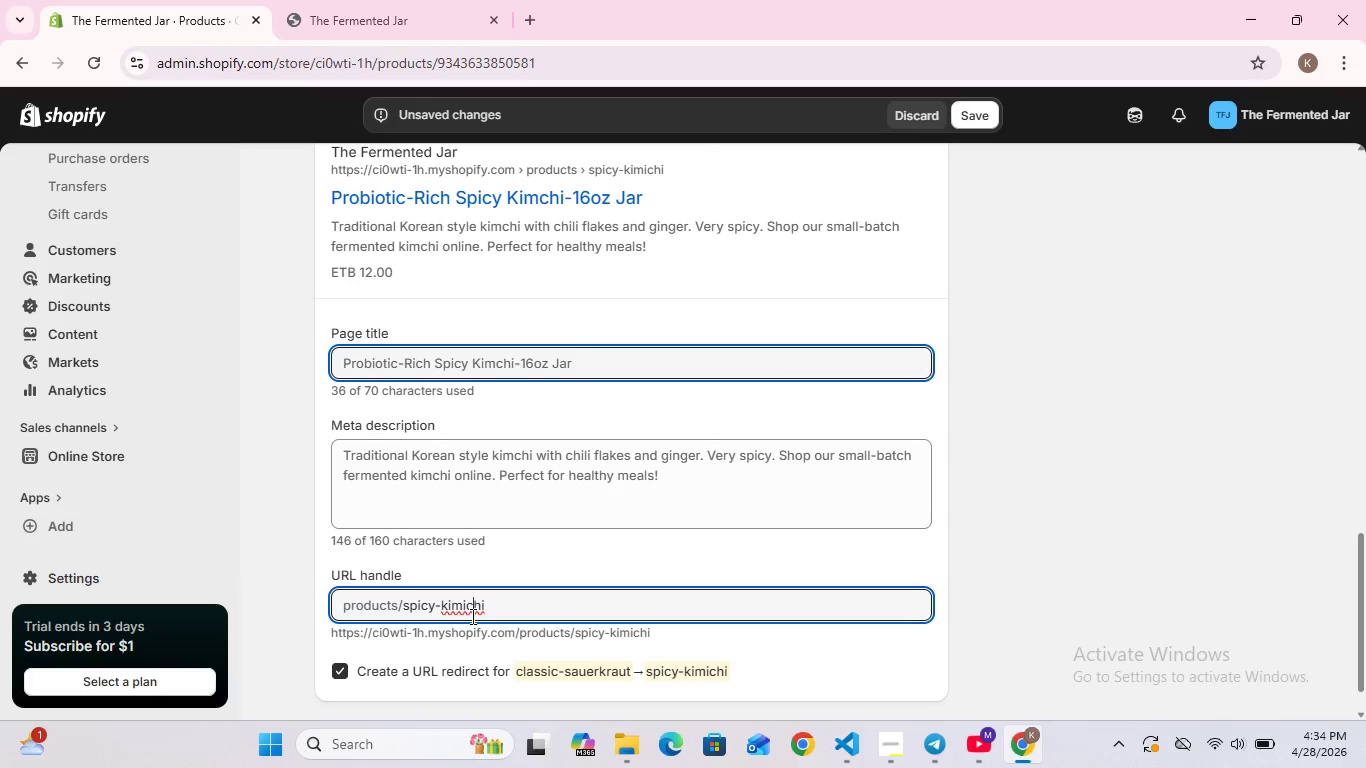 
left_click([464, 607])
 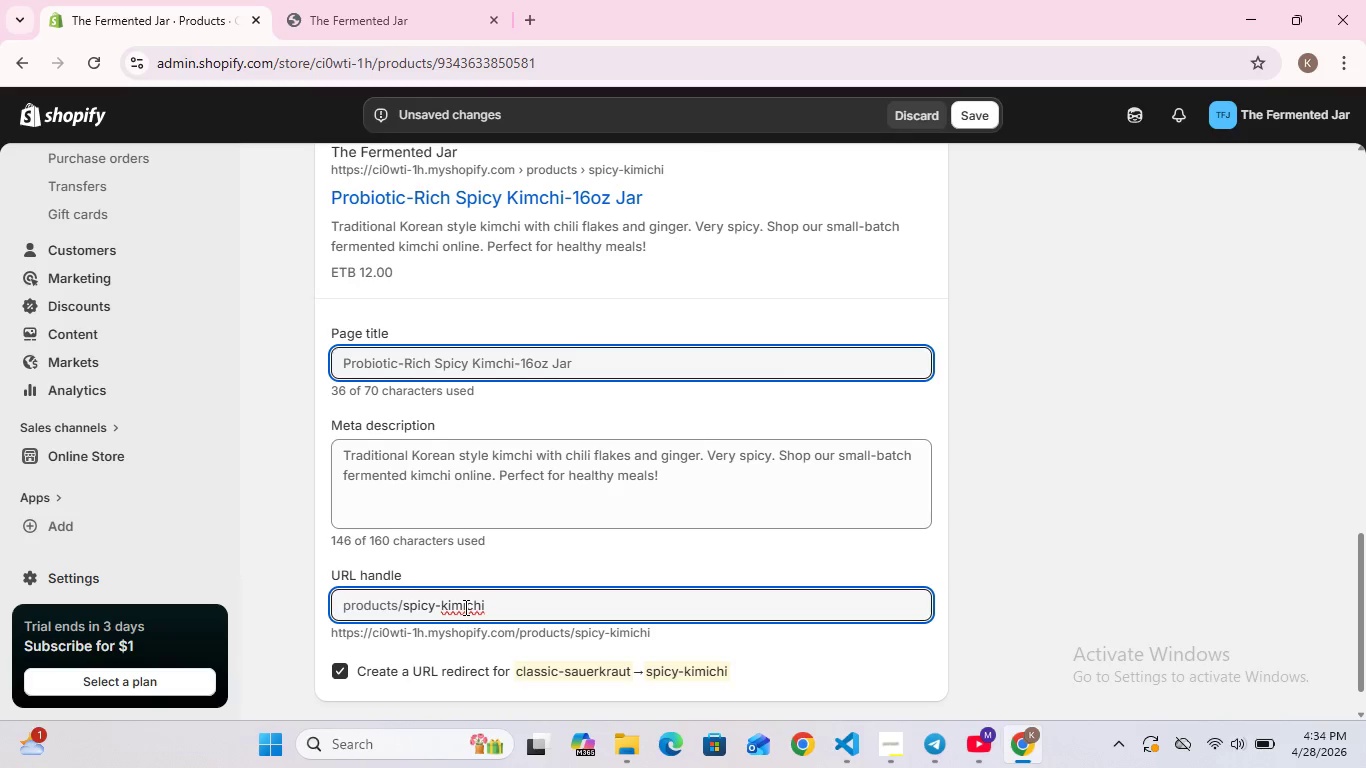 
key(ArrowRight)
 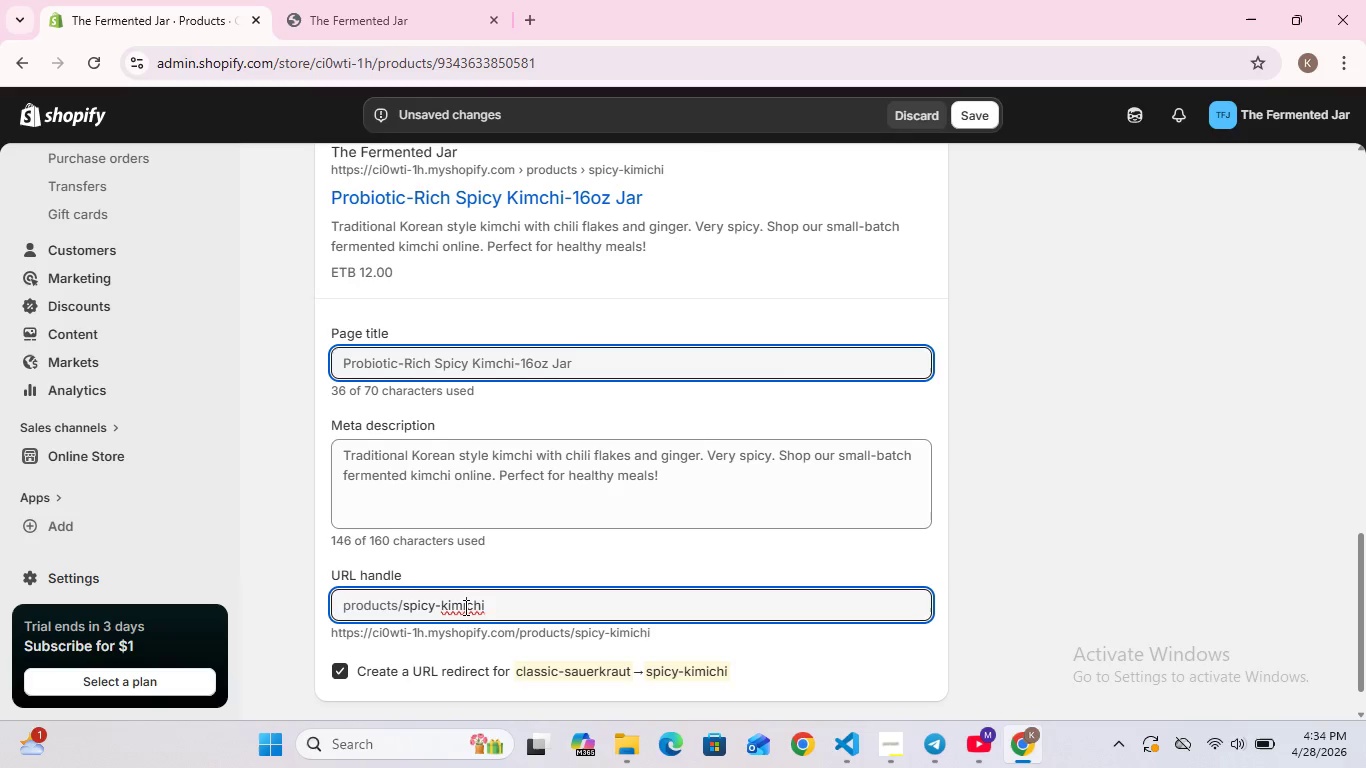 
key(Backspace)
 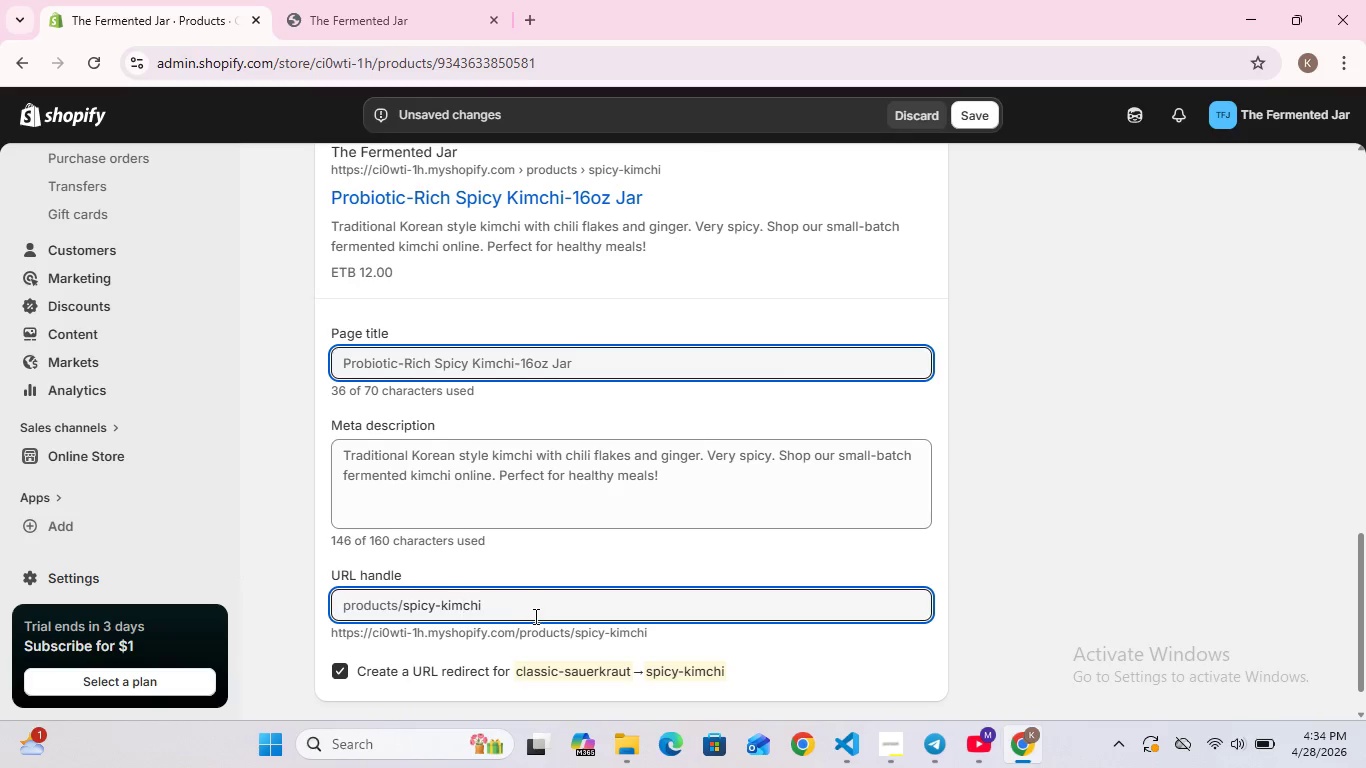 
scroll: coordinate [534, 616], scroll_direction: down, amount: 2.0
 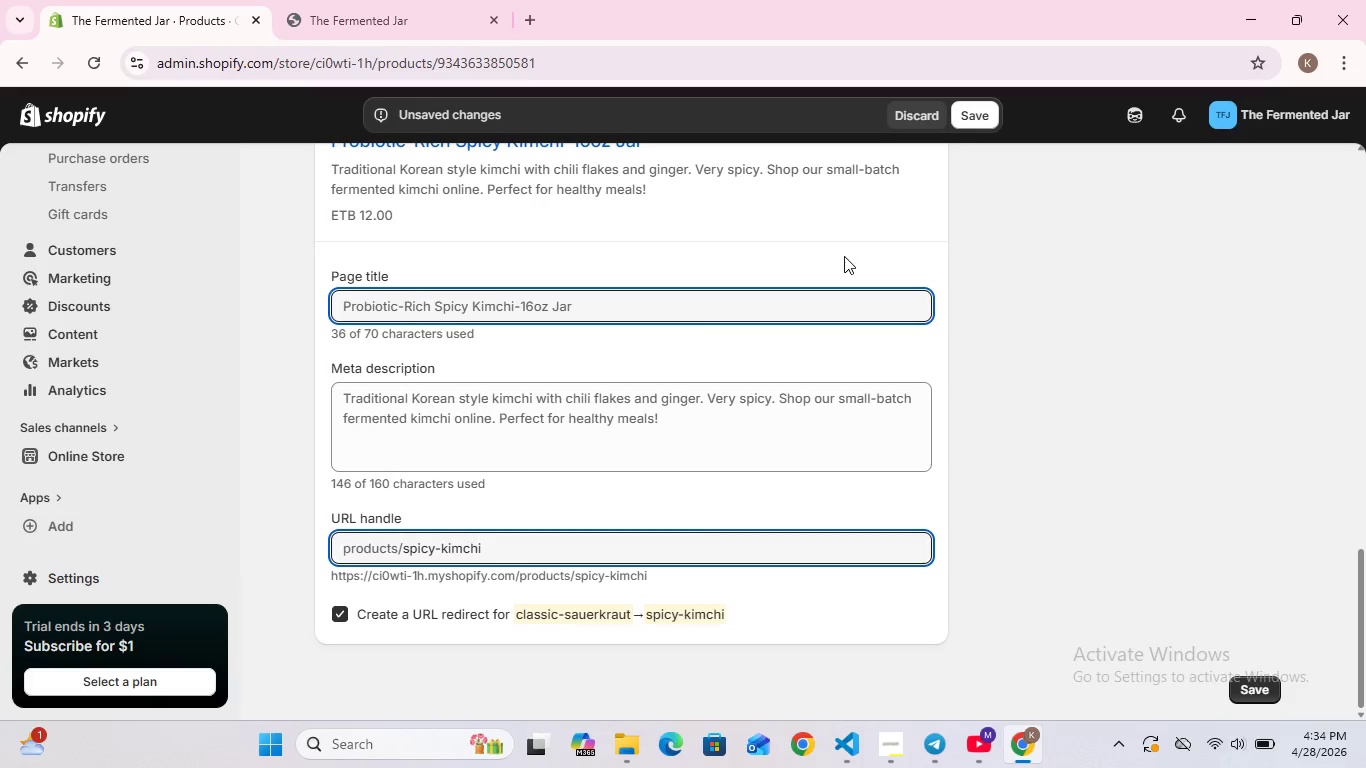 
wait(5.92)
 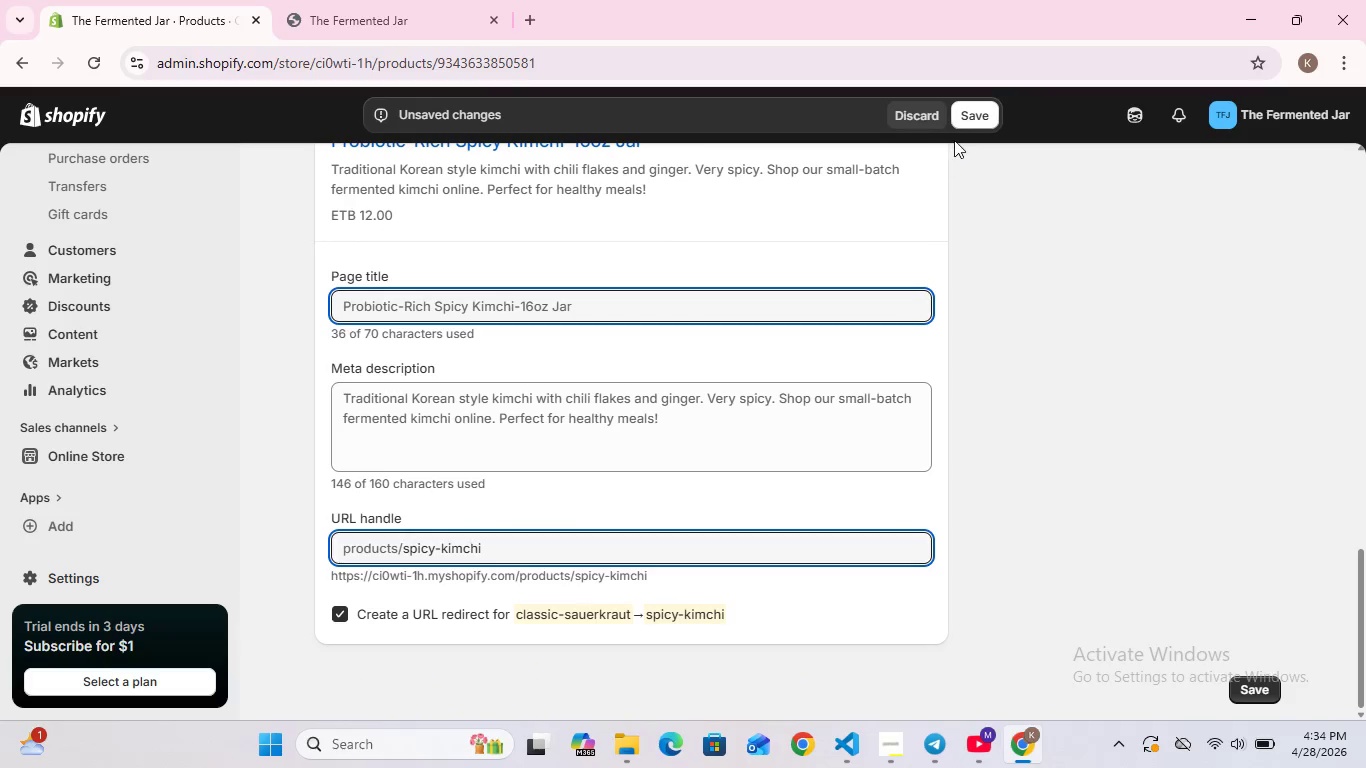 
left_click([963, 126])
 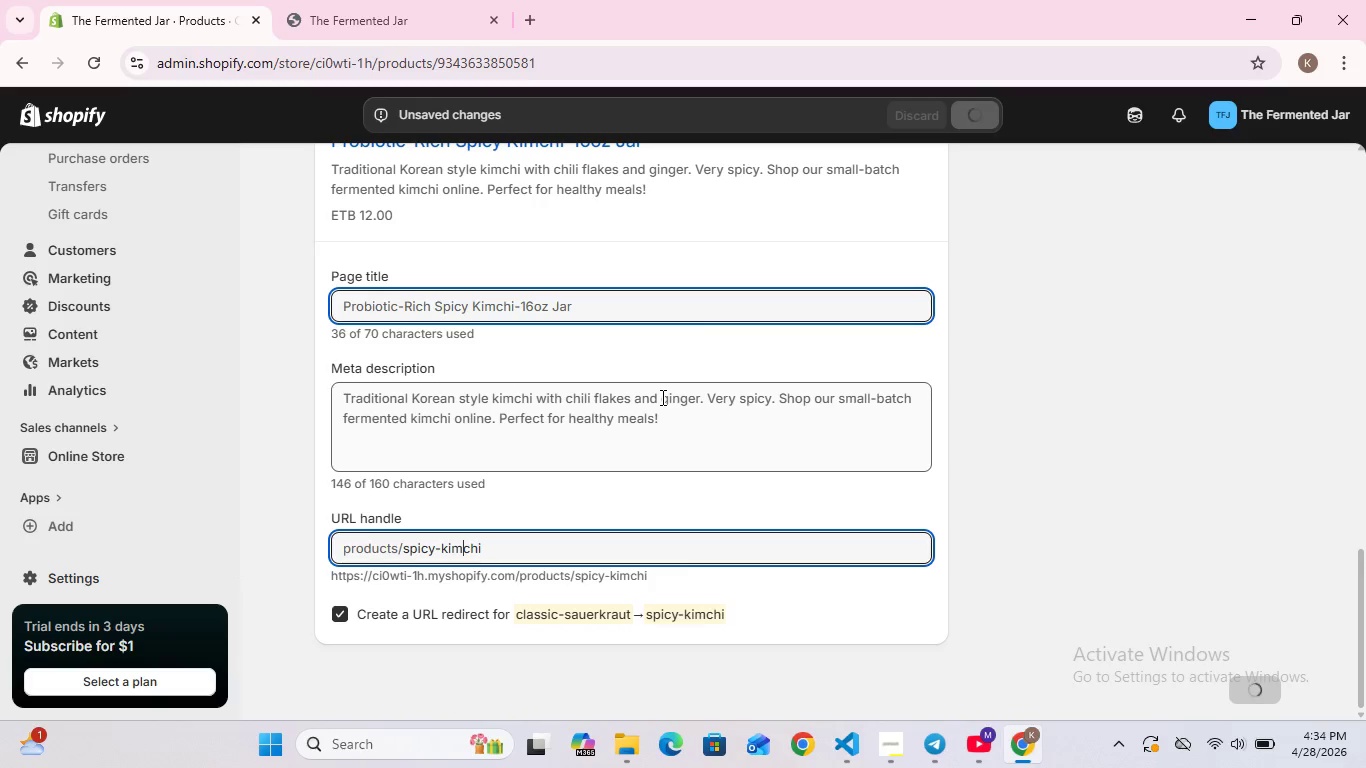 
scroll: coordinate [692, 298], scroll_direction: up, amount: 7.0
 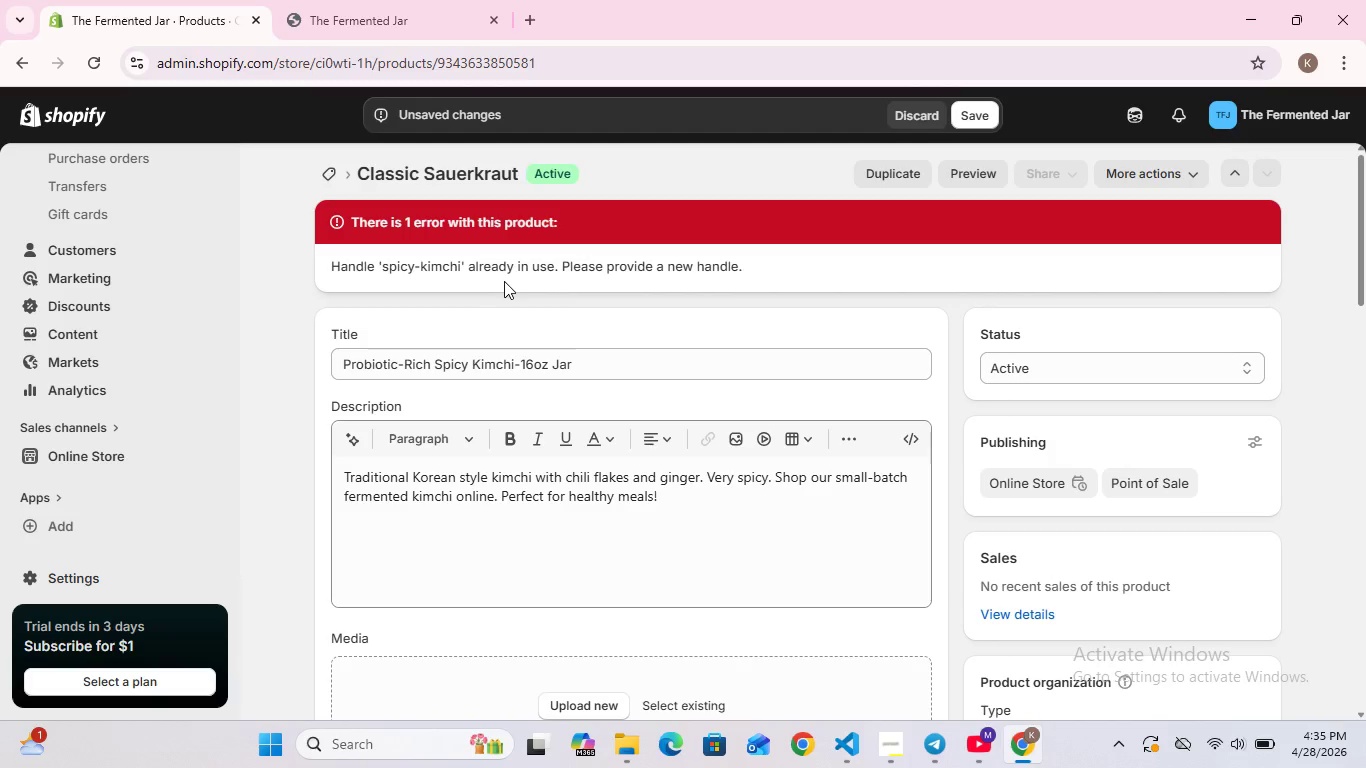 
wait(13.85)
 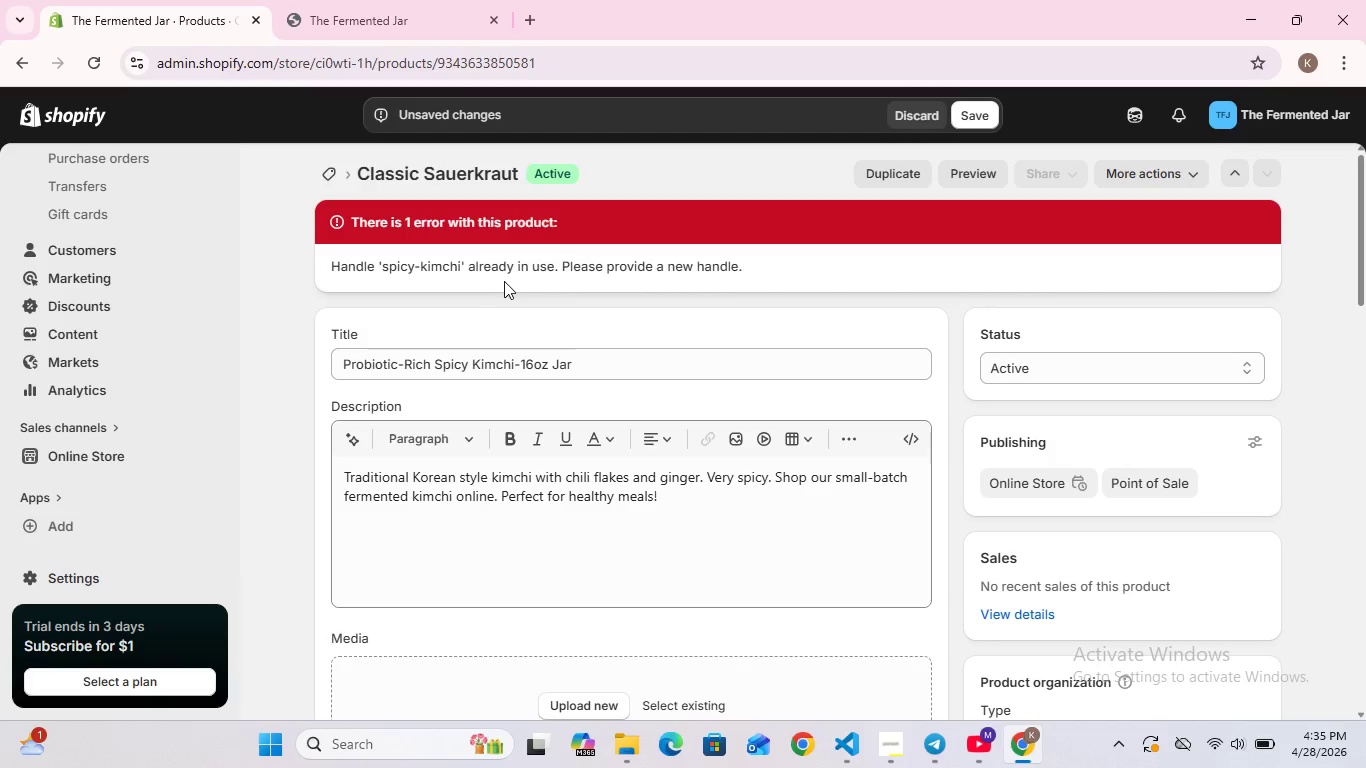 
scroll: coordinate [607, 368], scroll_direction: down, amount: 24.0
 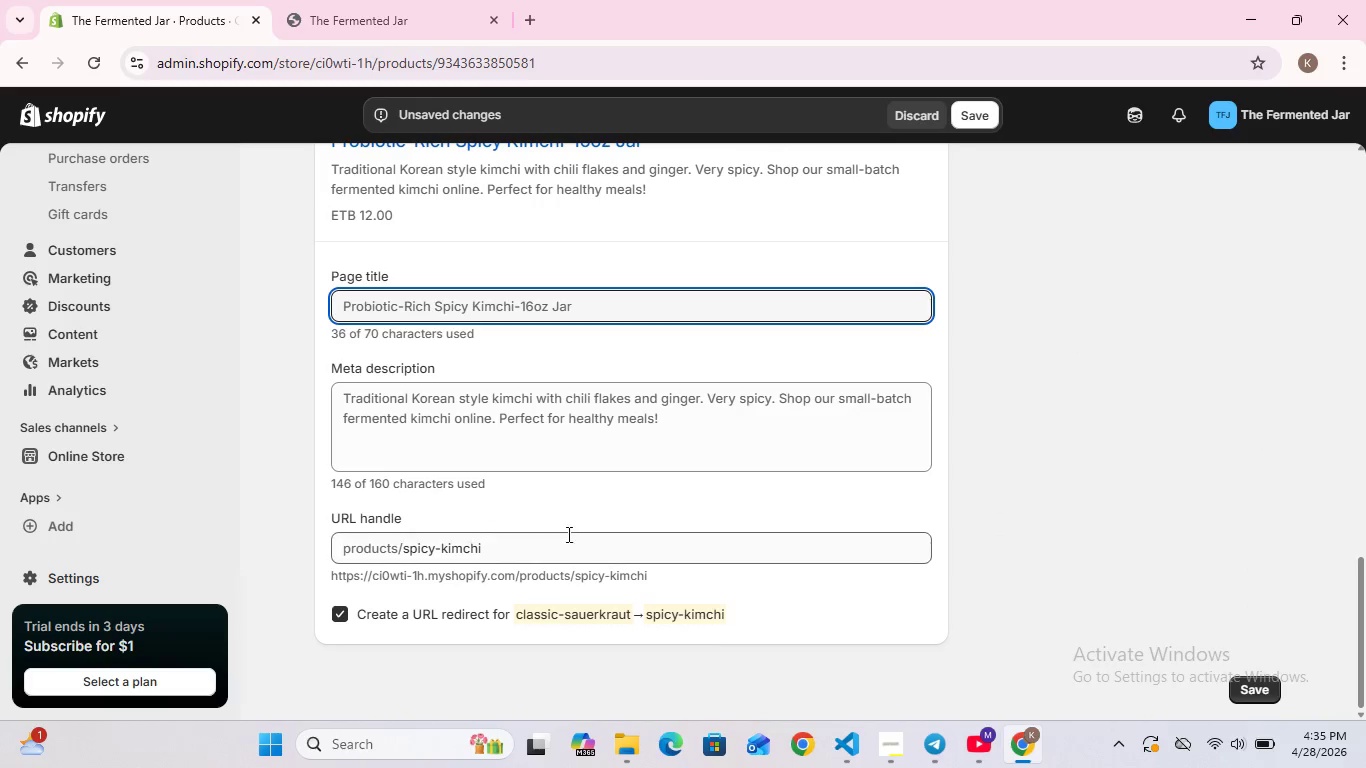 
left_click([565, 536])
 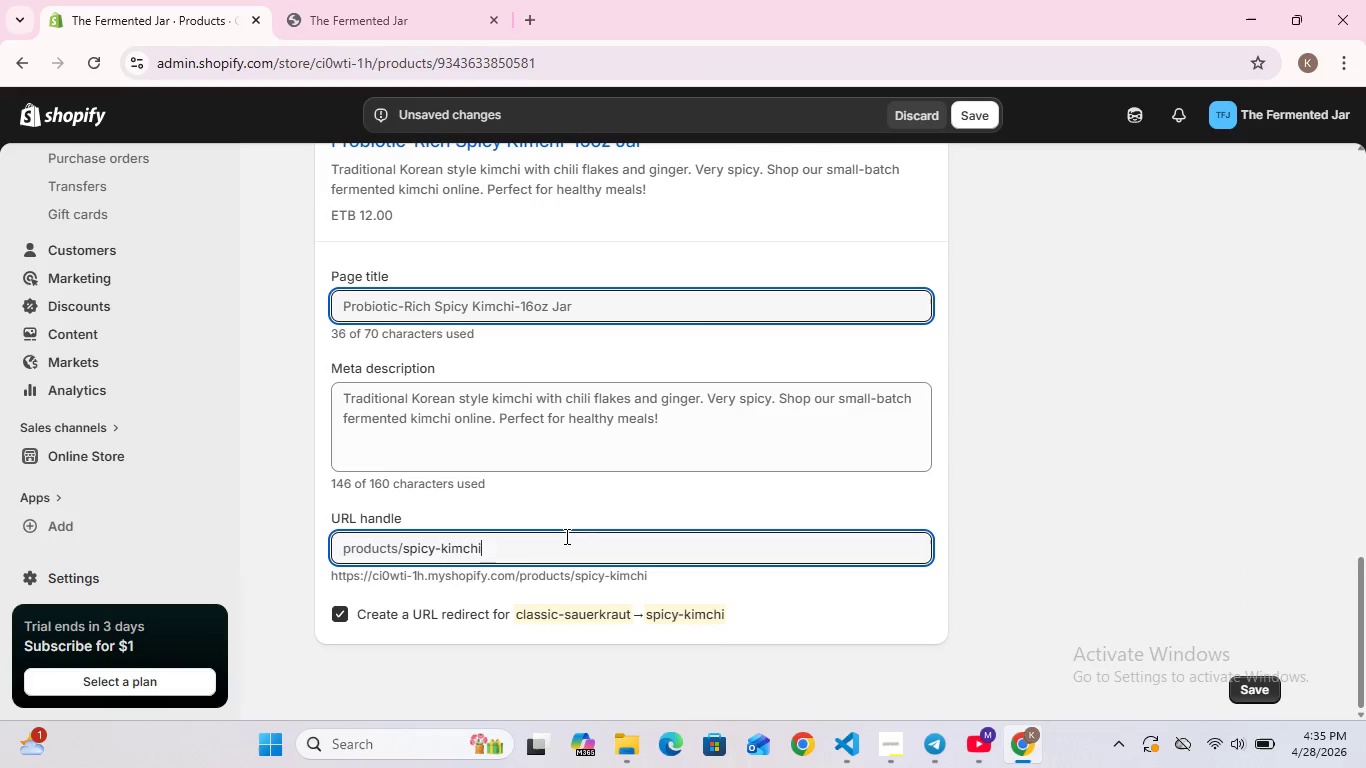 
key(1)
 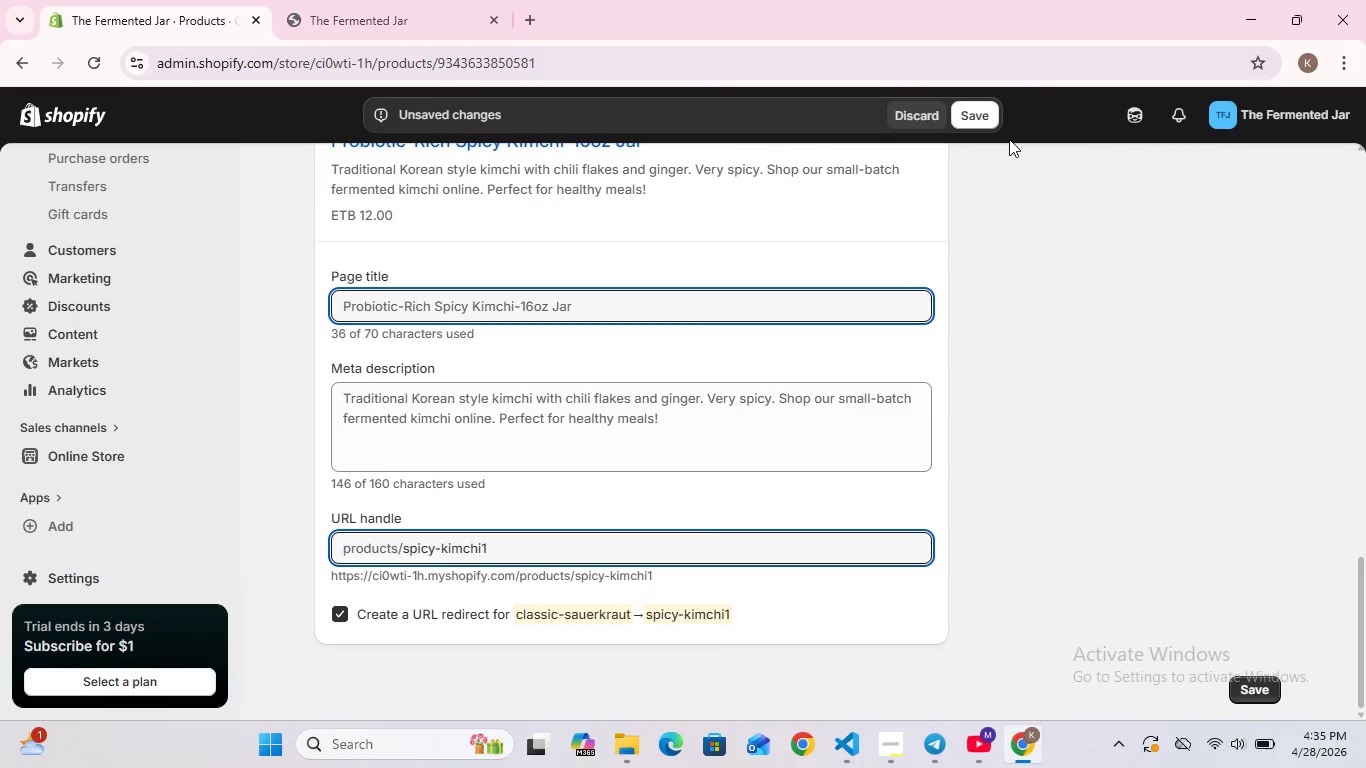 
left_click([987, 124])
 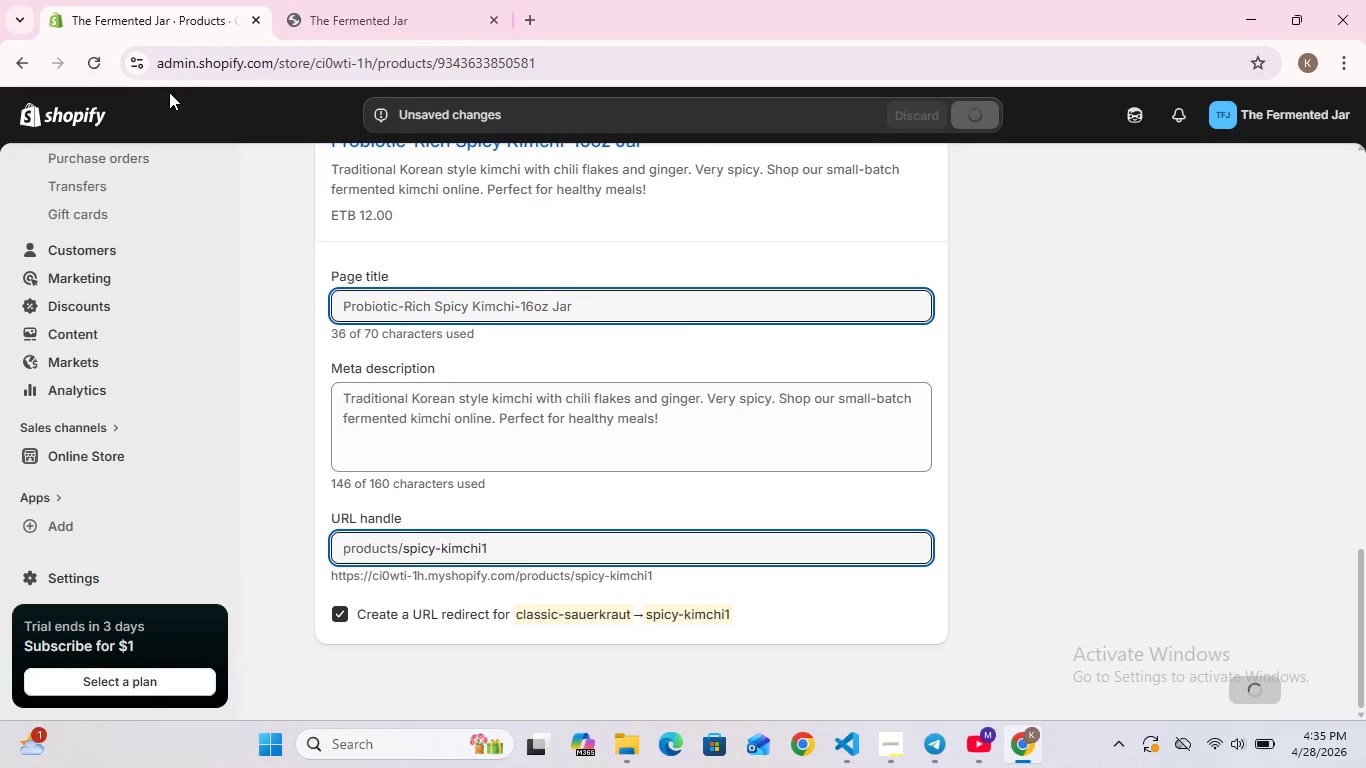 
wait(8.39)
 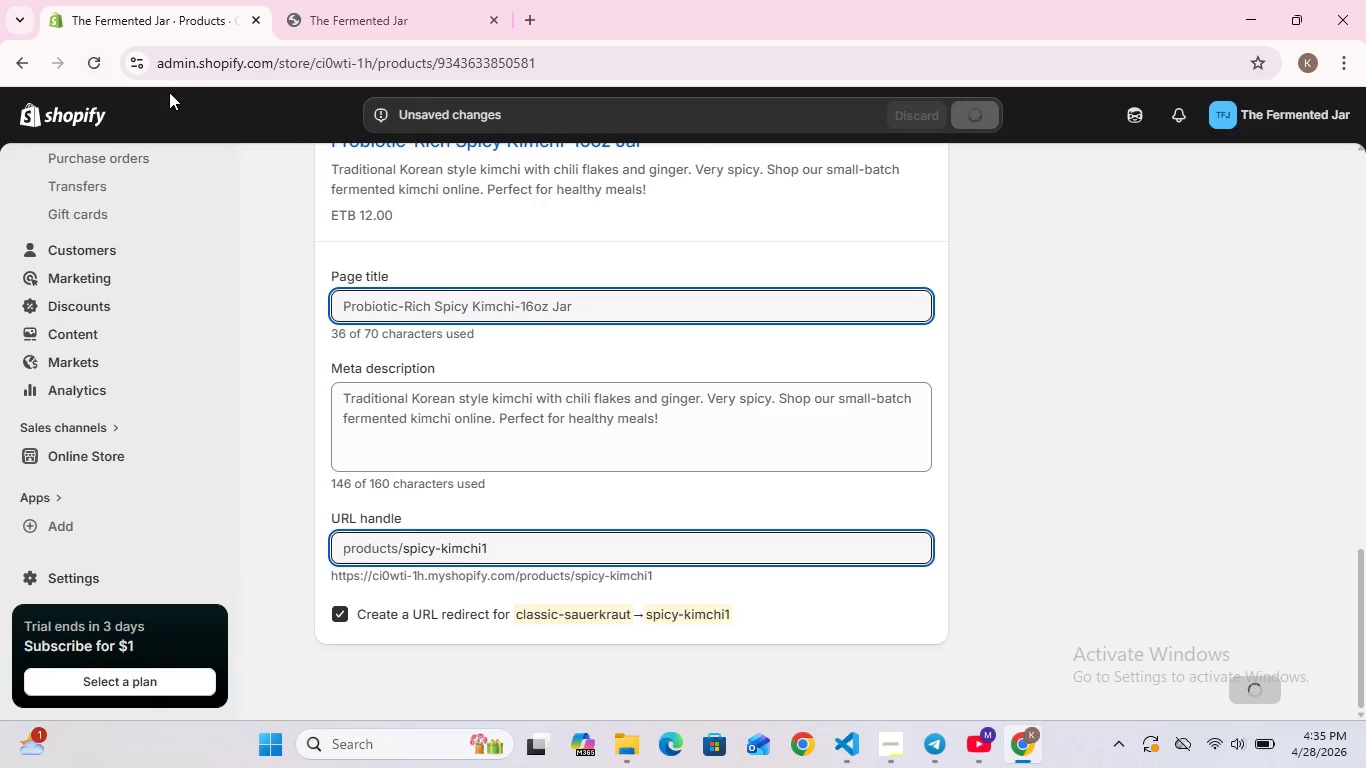 
scroll: coordinate [77, 193], scroll_direction: up, amount: 21.0
 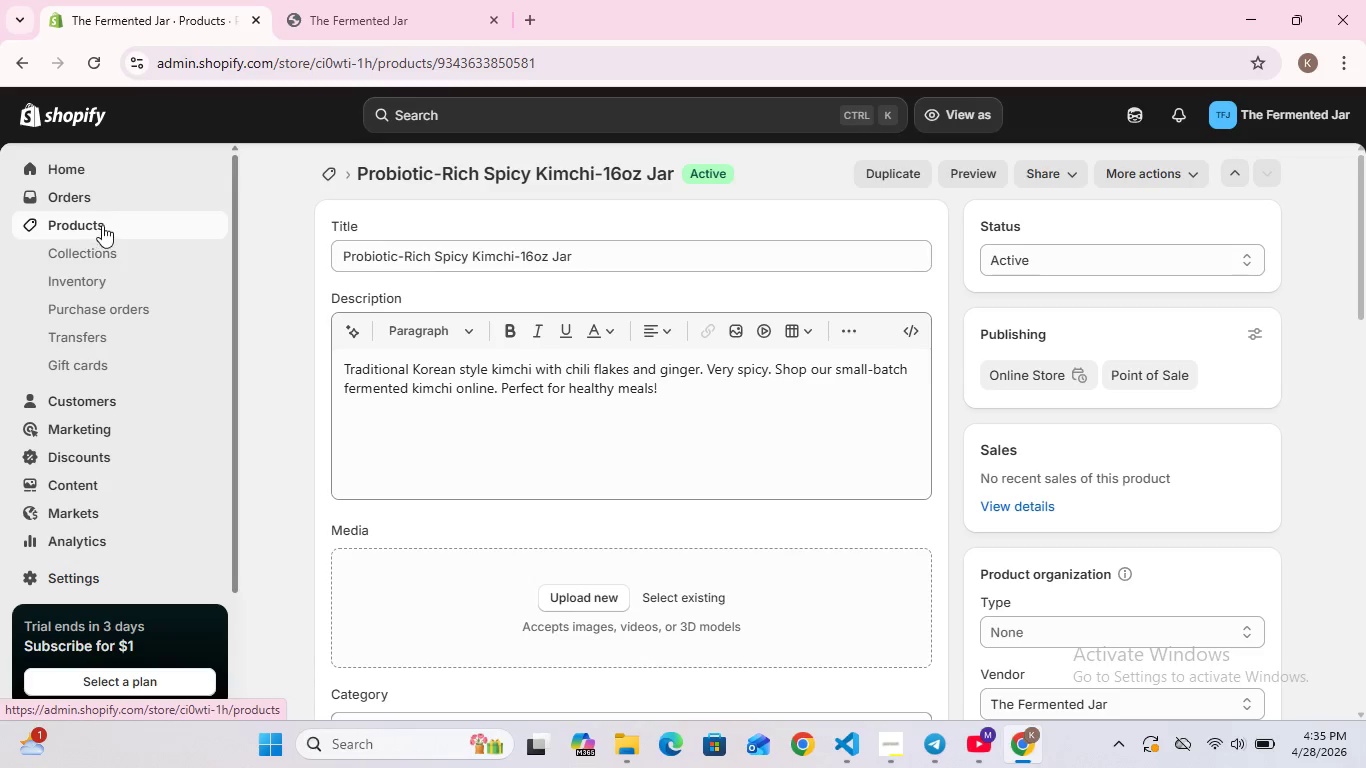 
left_click([104, 224])
 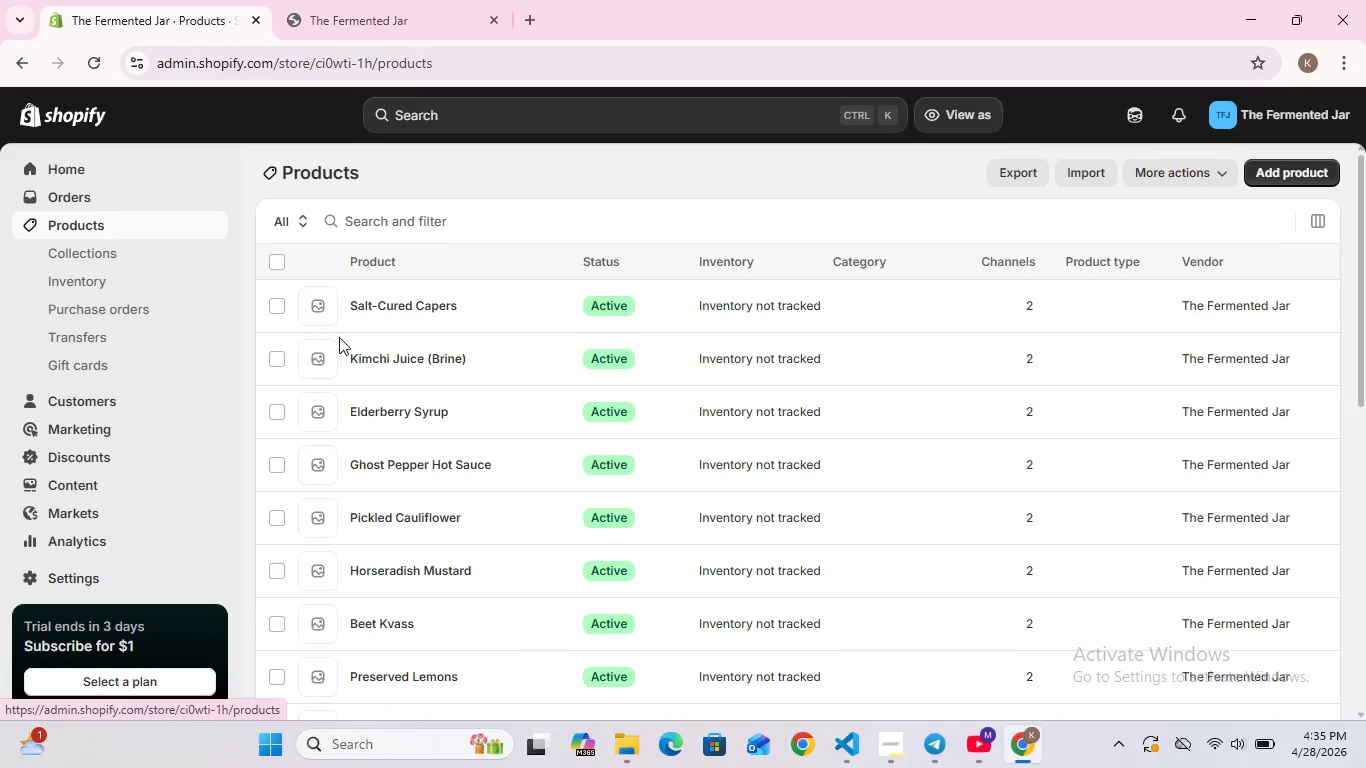 
scroll: coordinate [507, 462], scroll_direction: down, amount: 17.0
 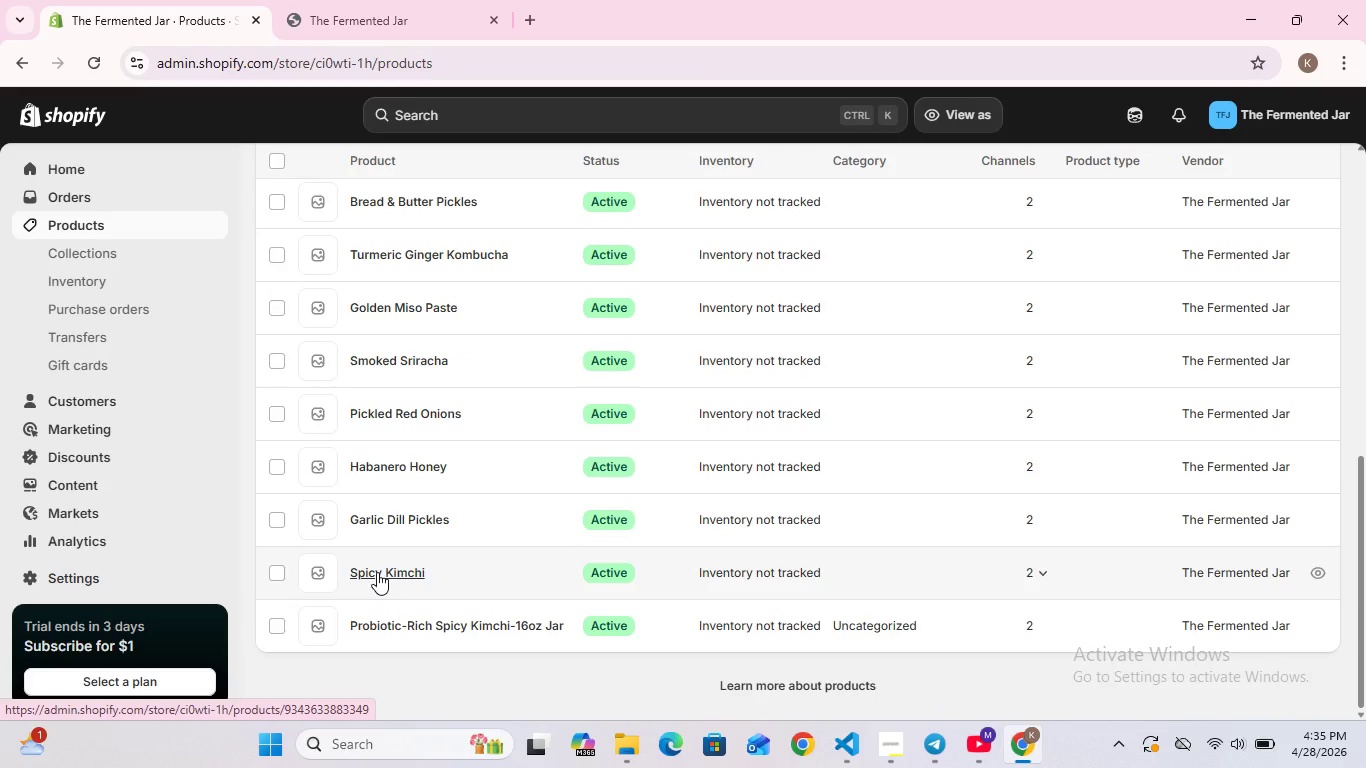 
wait(6.39)
 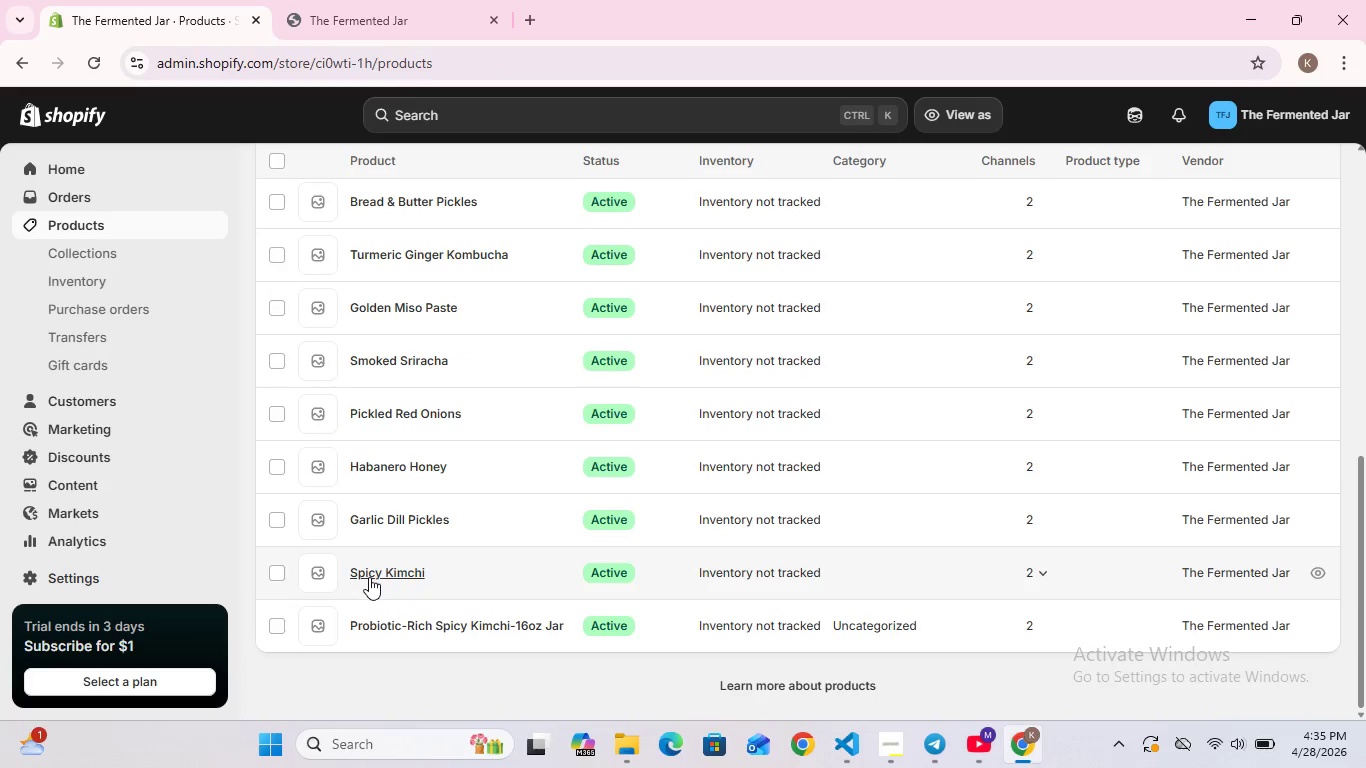 
mouse_move([456, 598])
 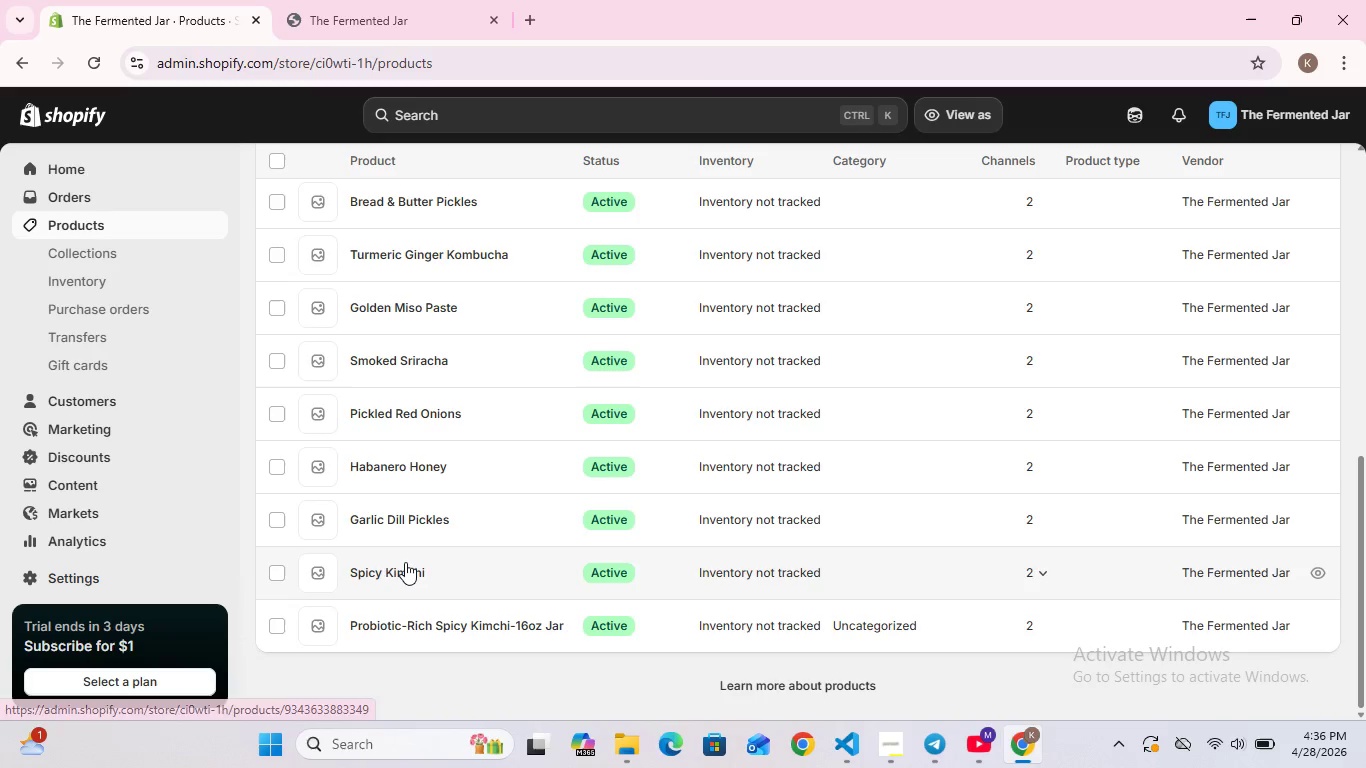 
left_click([405, 562])
 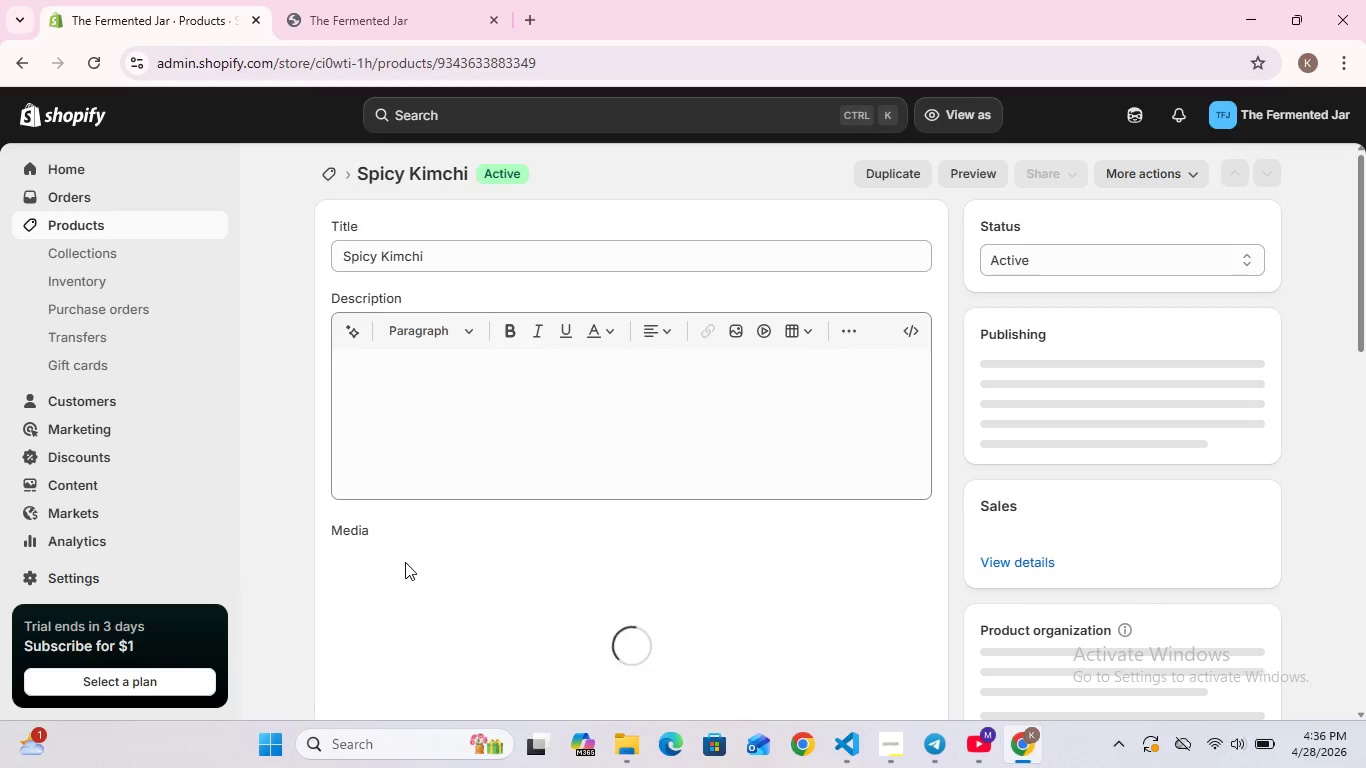 
wait(17.5)
 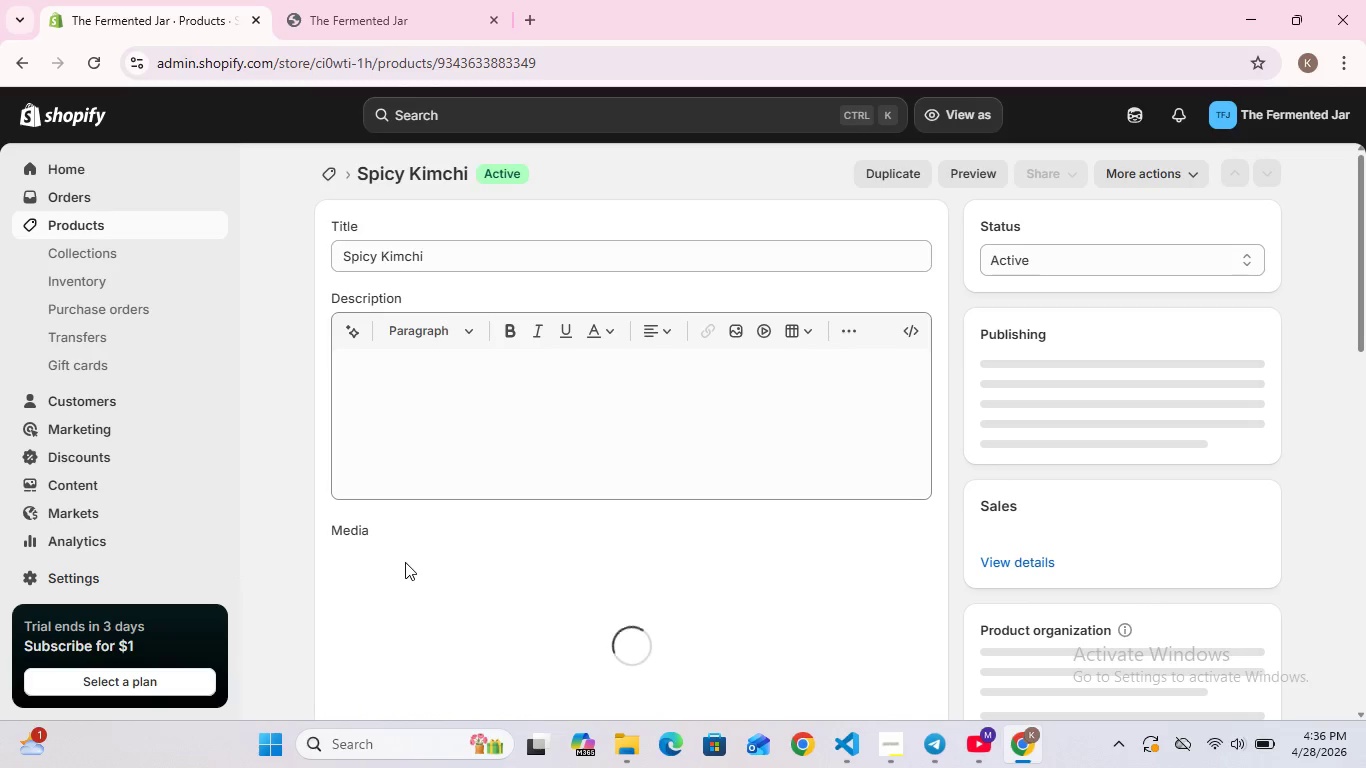 
type(Pro)
 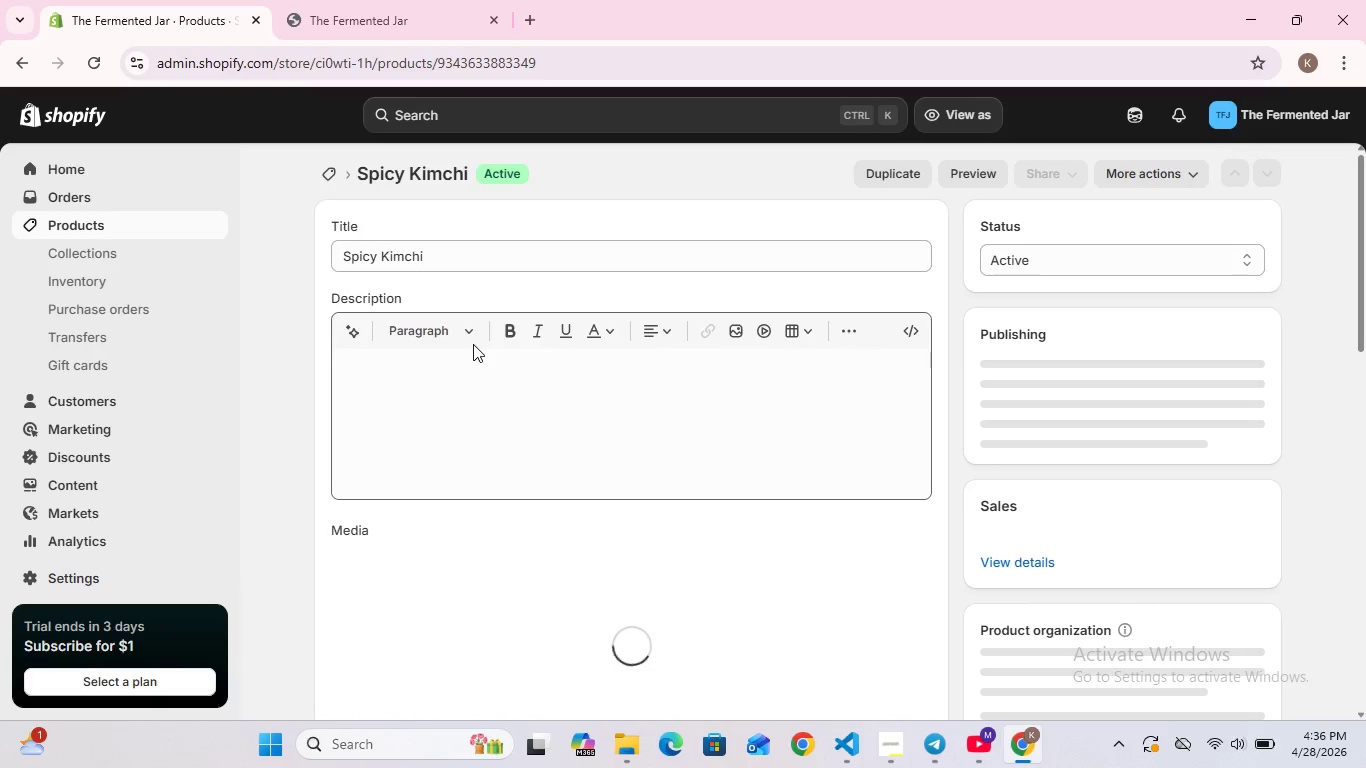 
left_click([490, 274])
 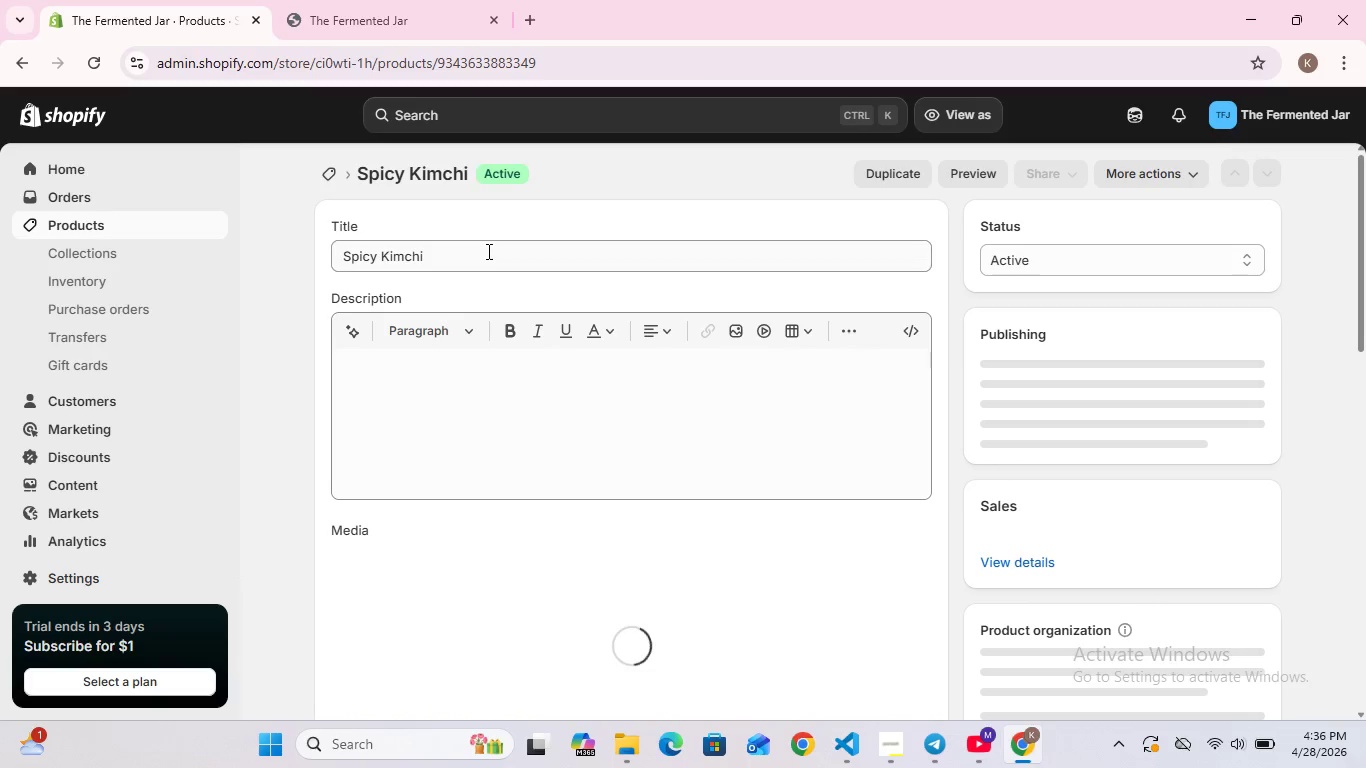 
left_click([487, 251])
 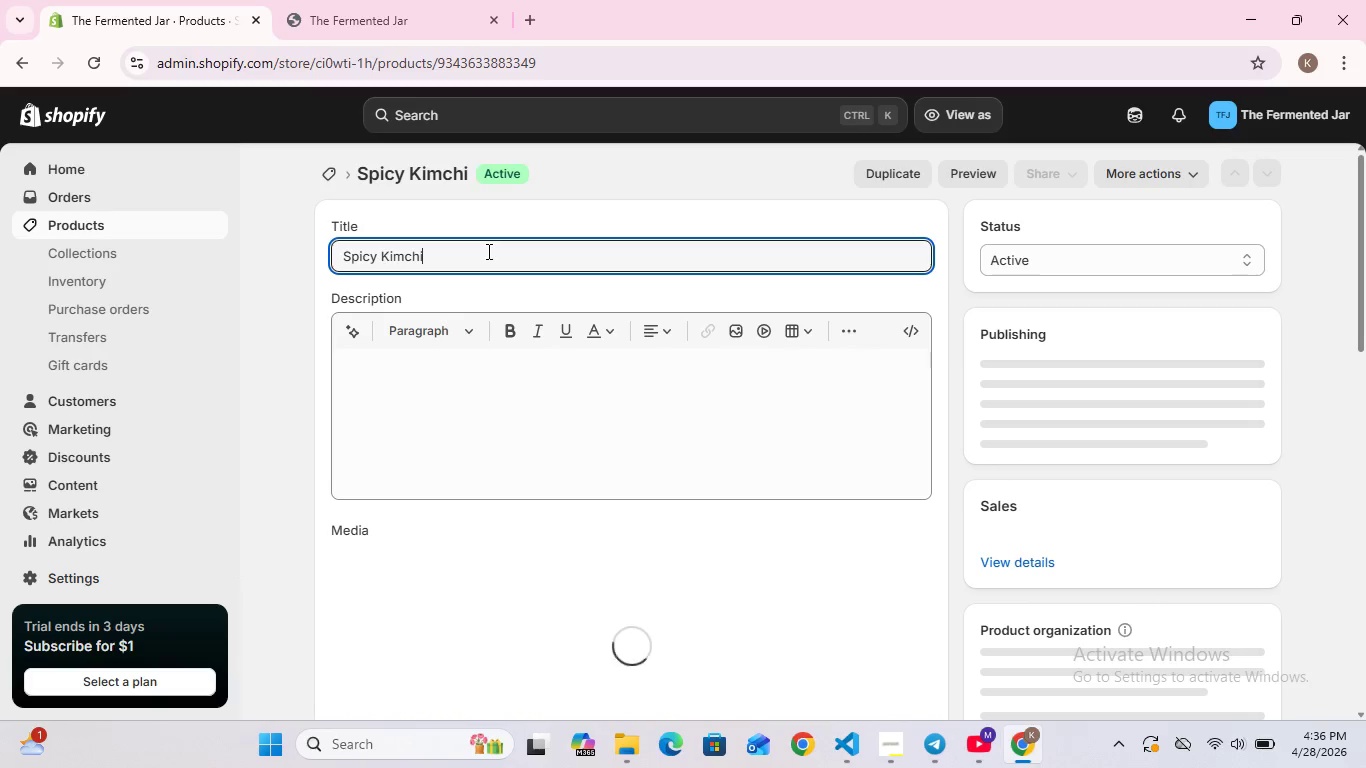 
key(Control+ControlLeft)
 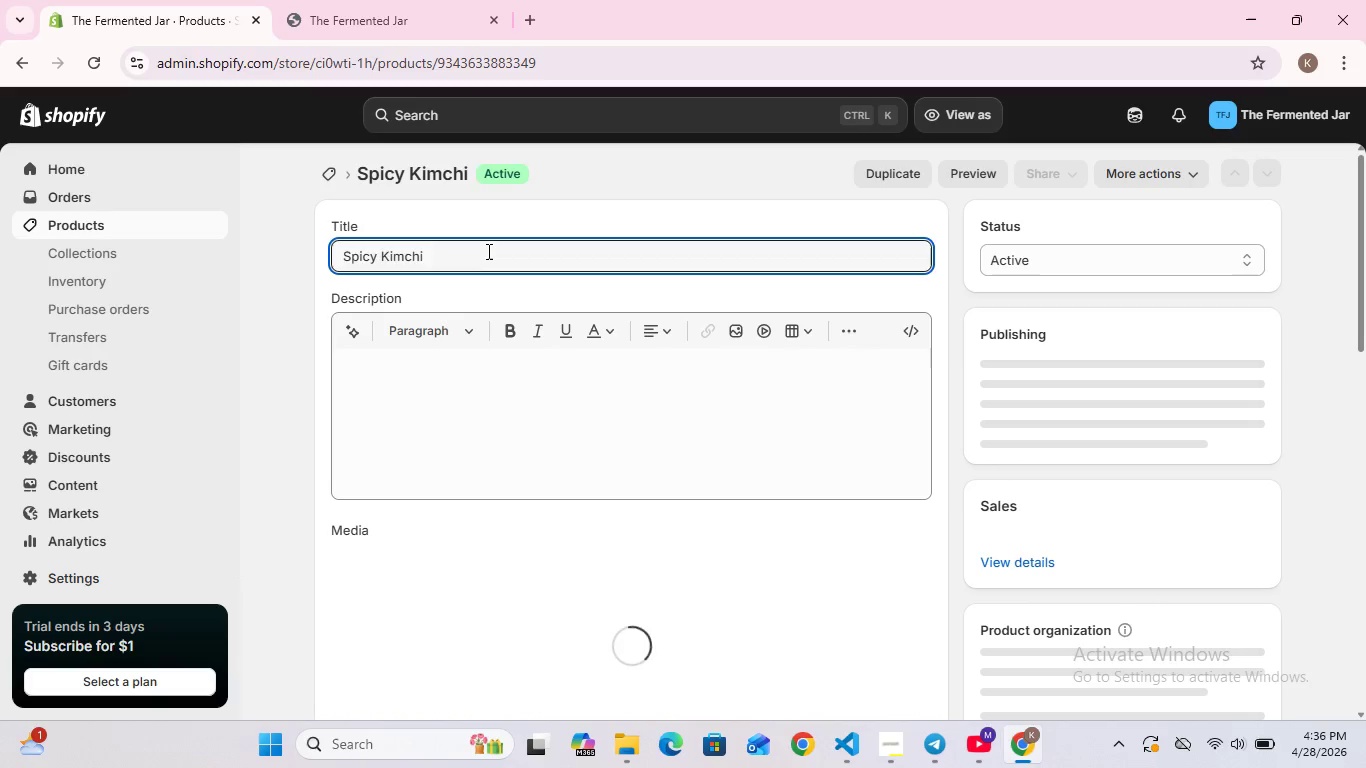 
key(Control+A)
 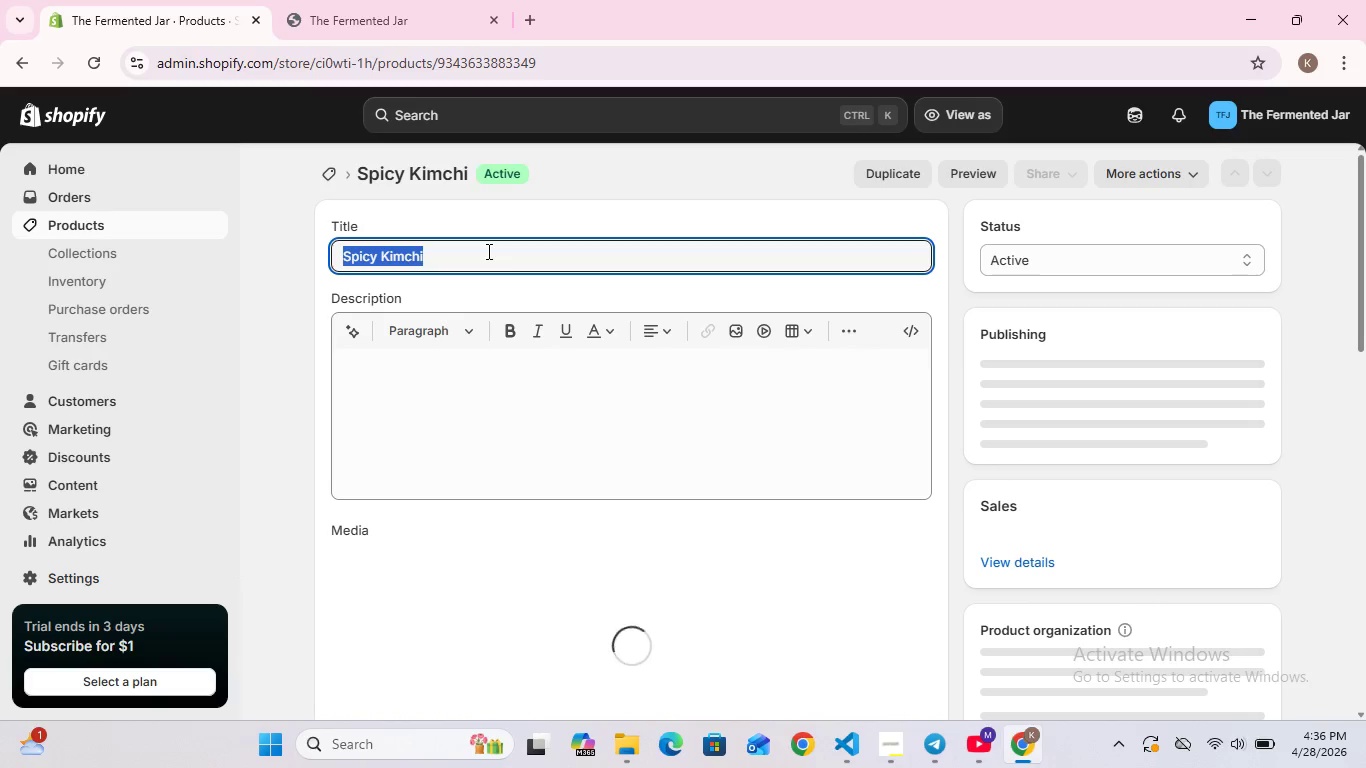 
type(Probiotic-Rich Classic Sauee)
key(Backspace)
 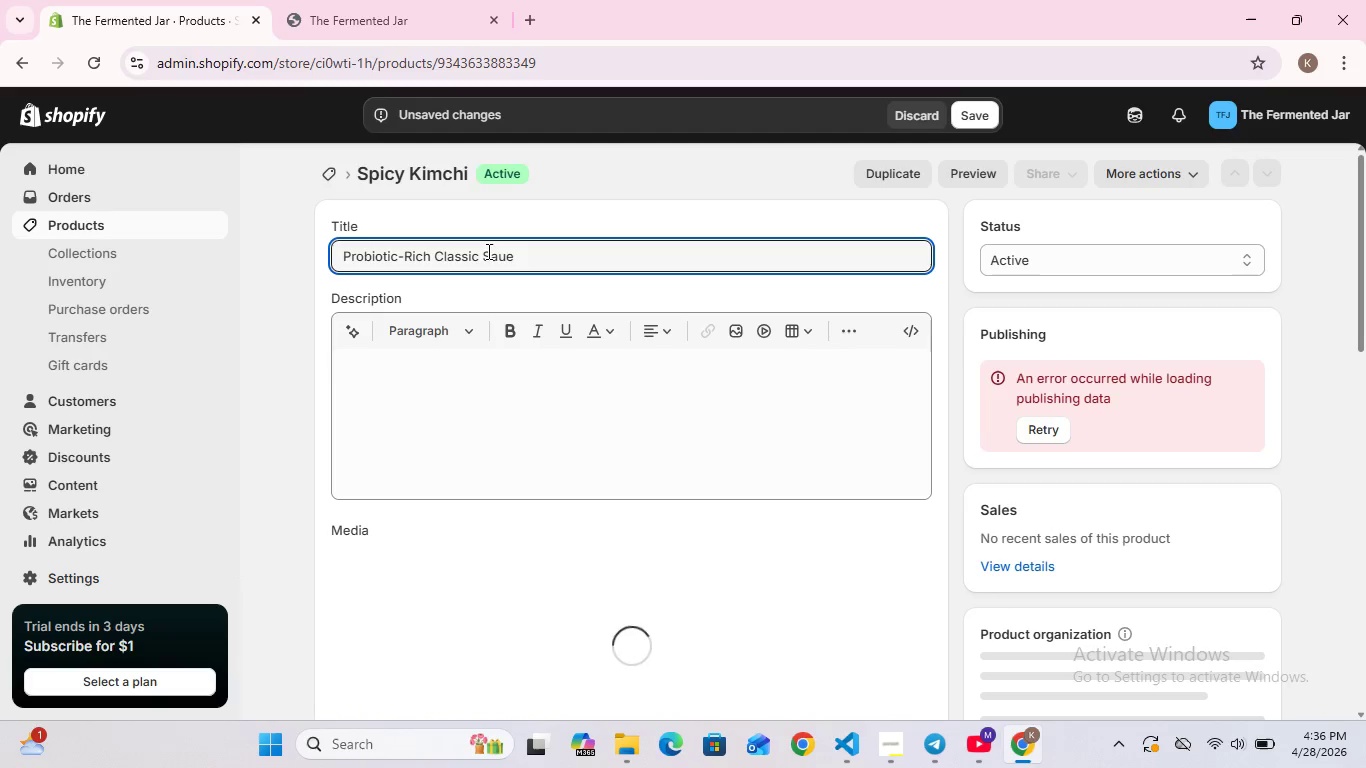 
type(rk)
 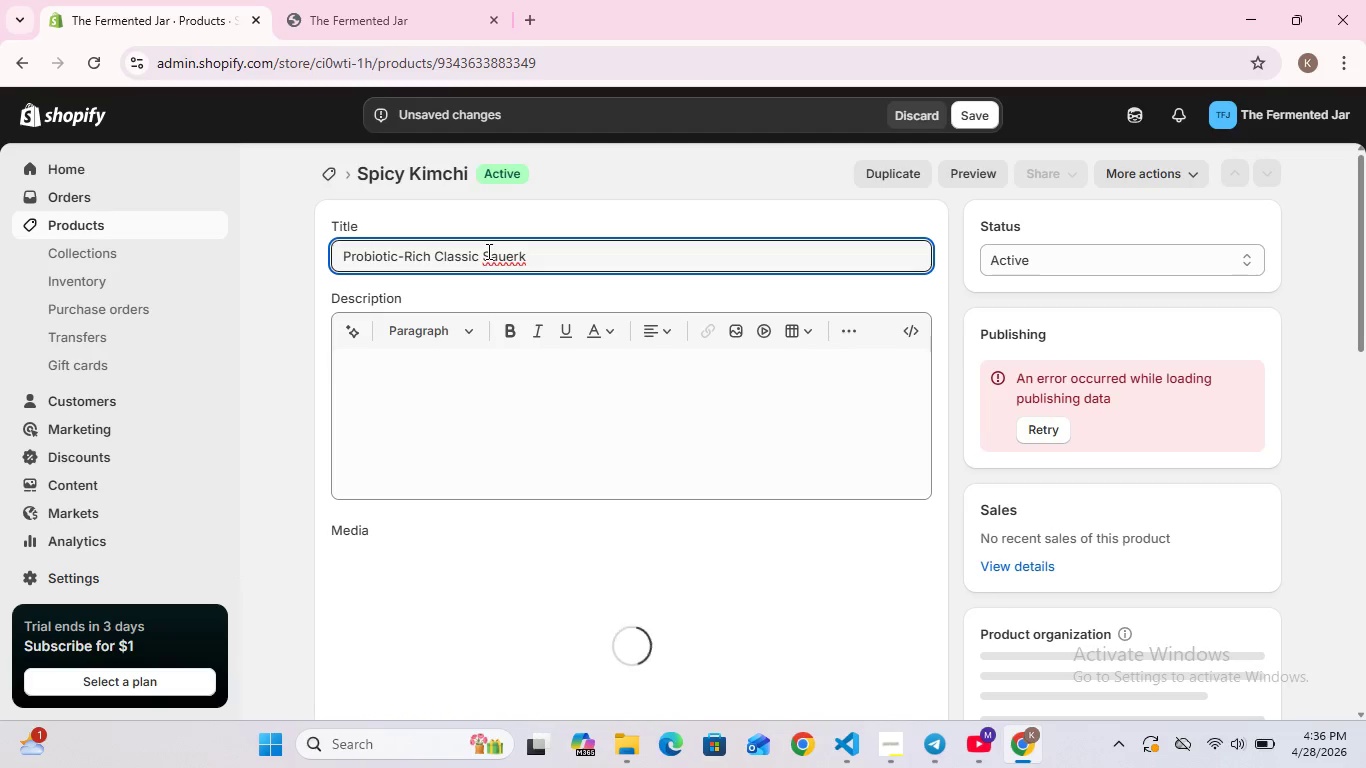 
type(raut - 16oz Jar)
 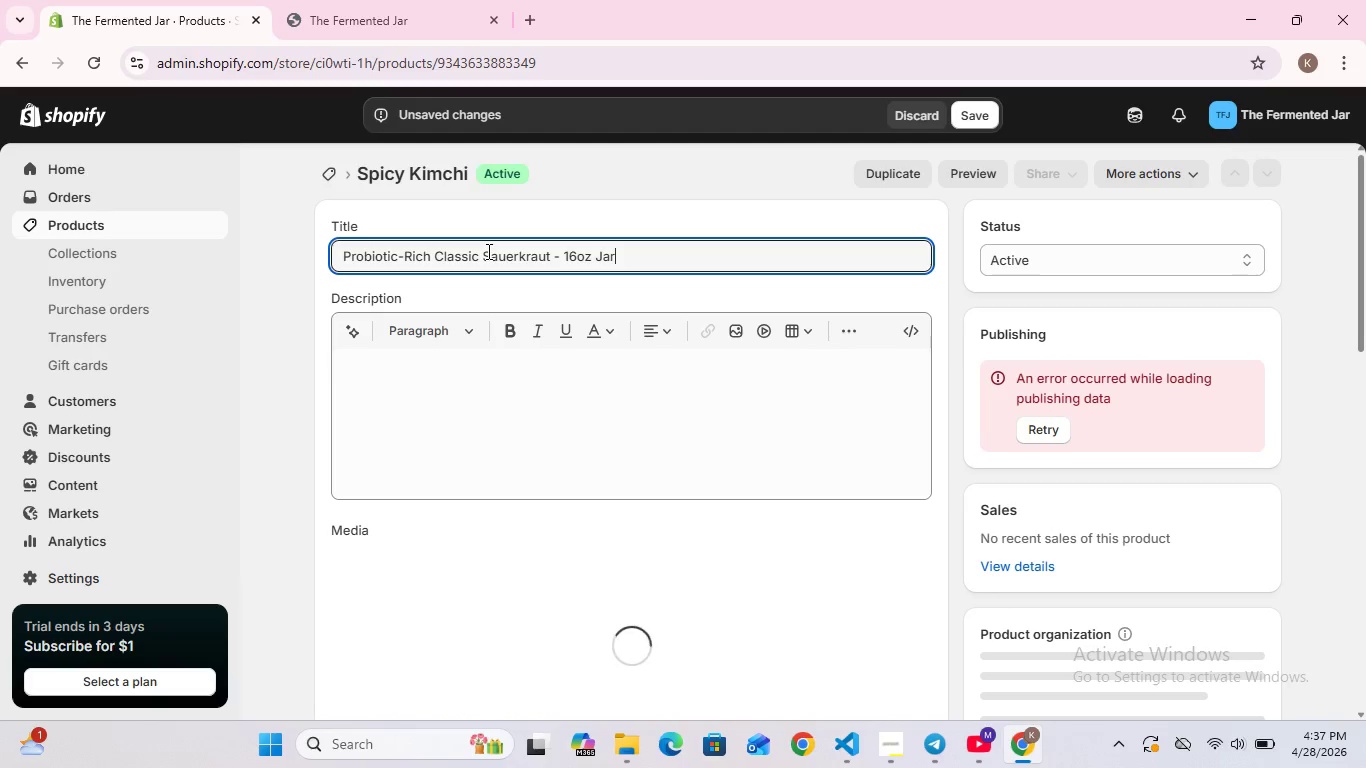 
wait(9.02)
 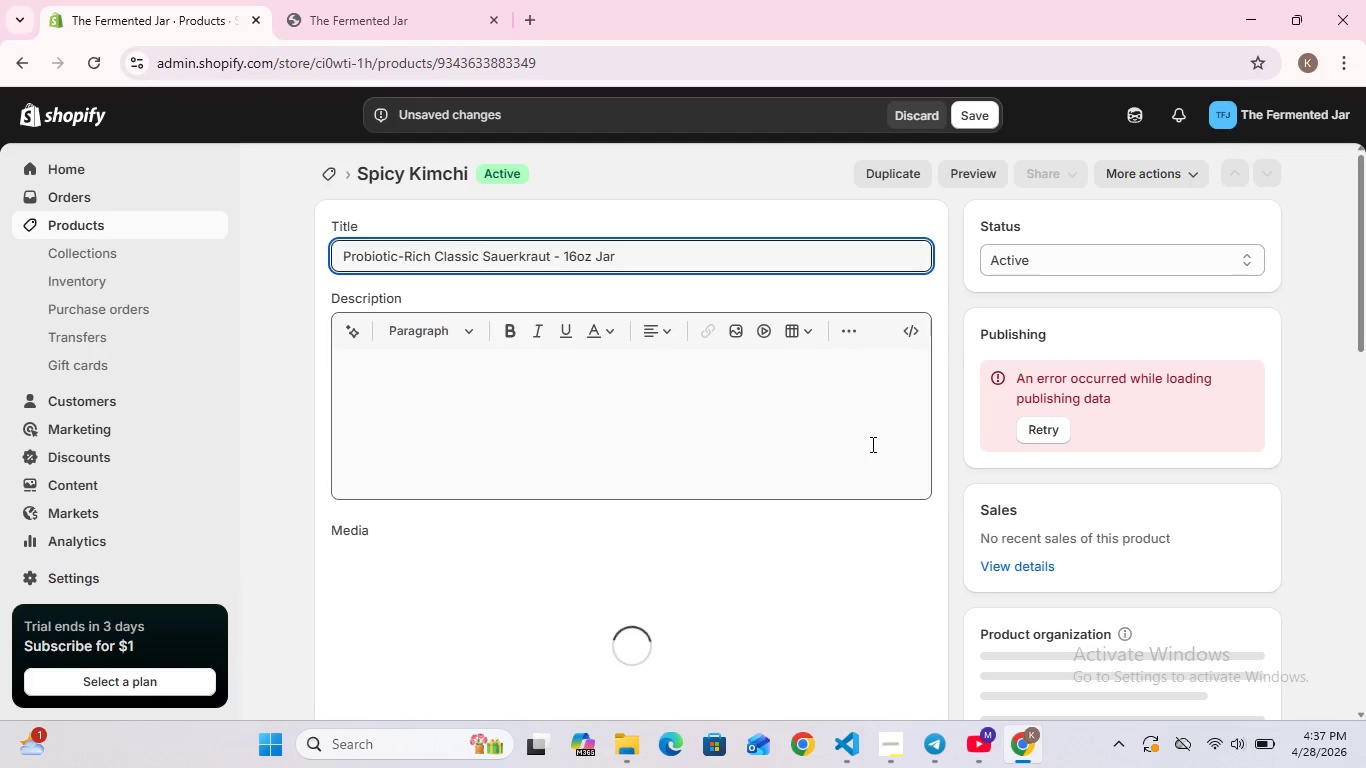 
left_click([491, 428])
 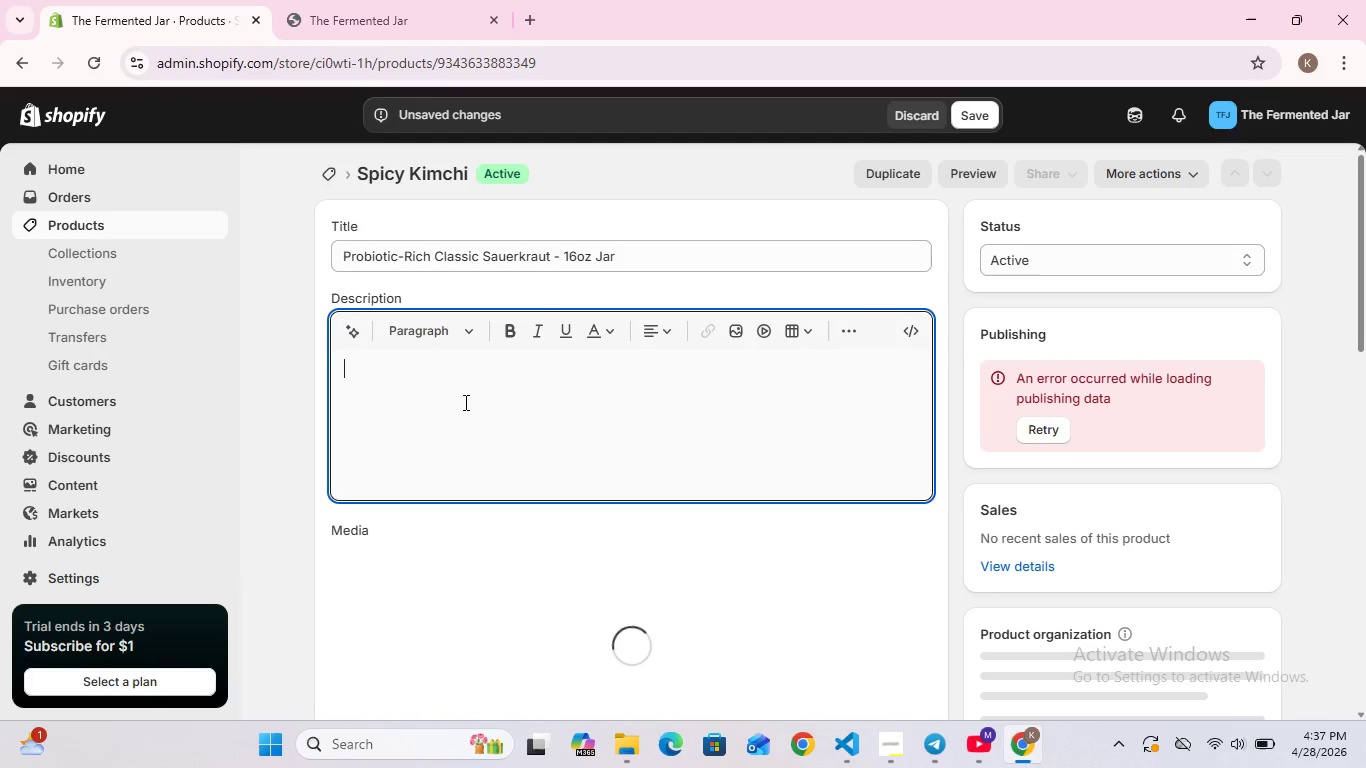 
type(Cabbage an )
key(Backspace)
type(d salt )
 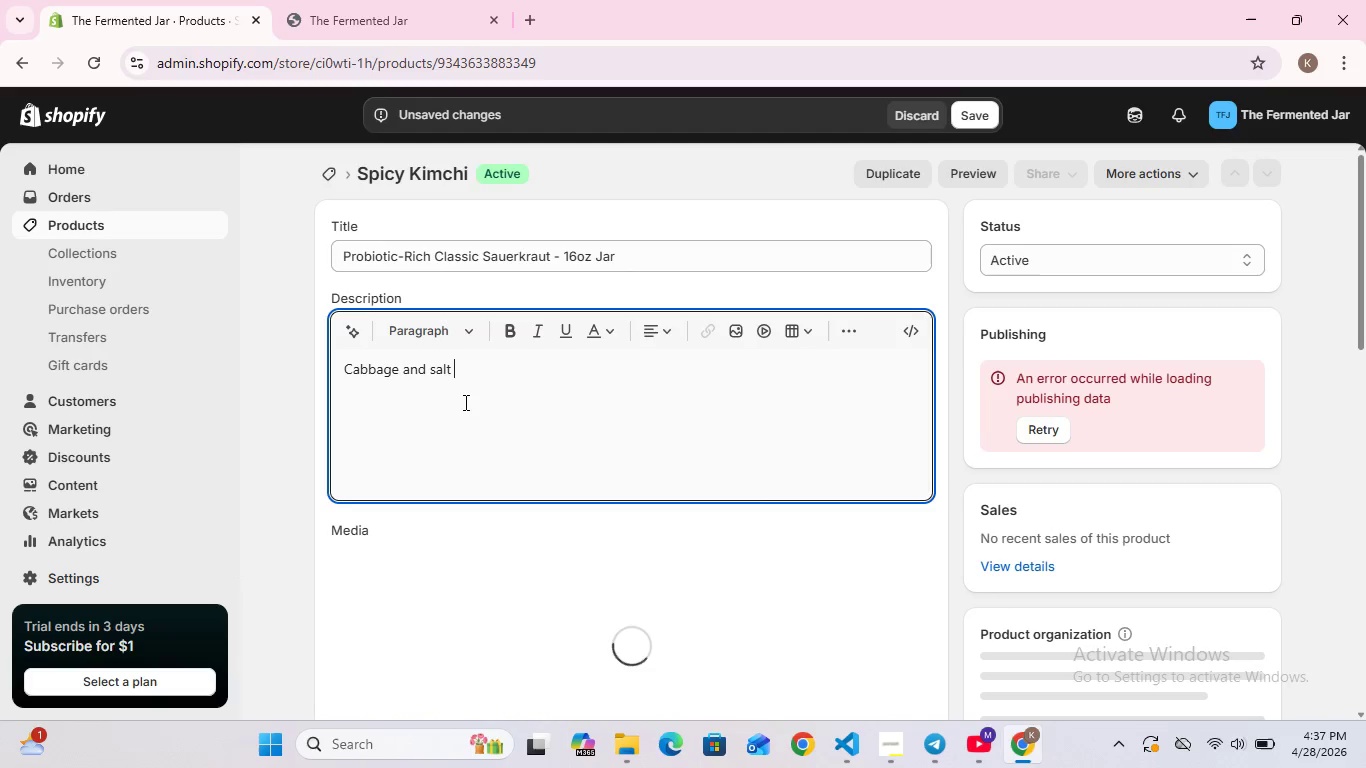 
type(fern)
key(Backspace)
type(mented for 4 weeks. Order our probiotic-rich class sauer)
 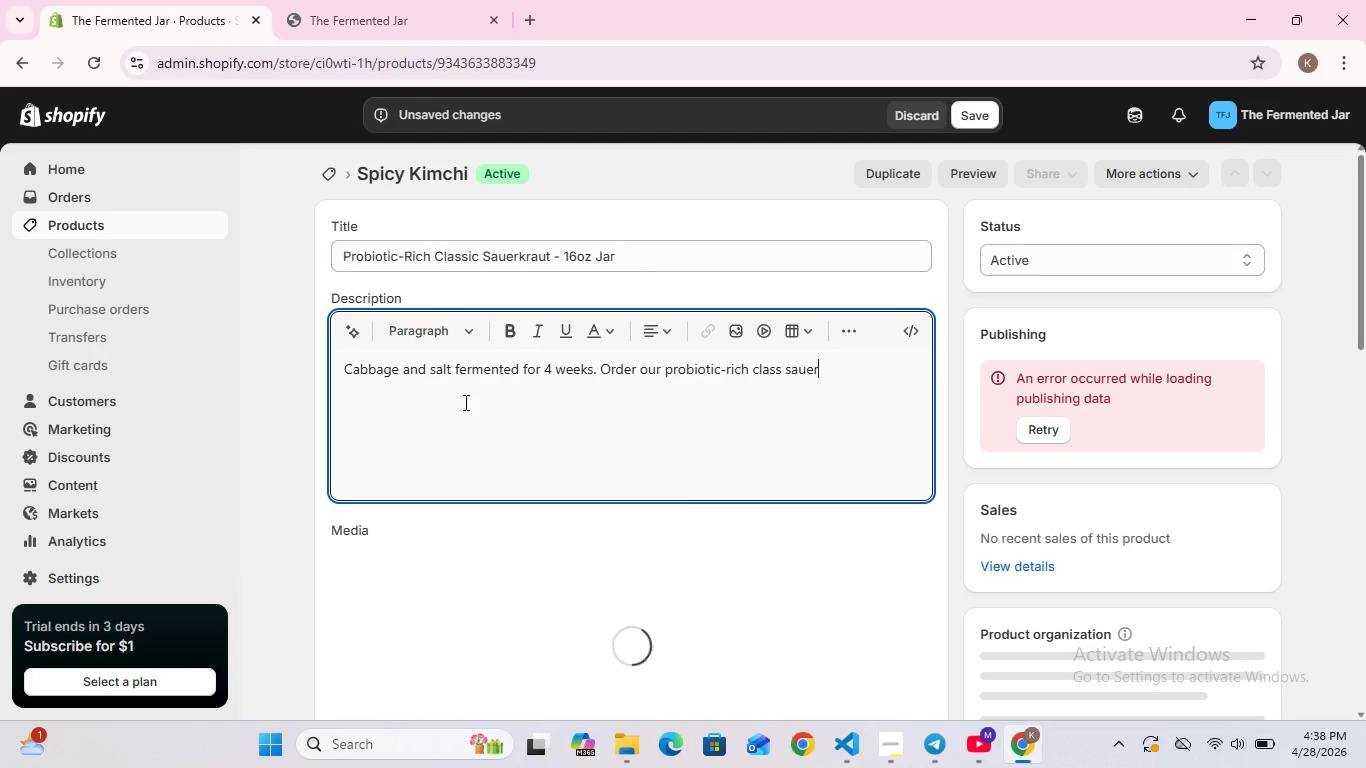 
wait(8.36)
 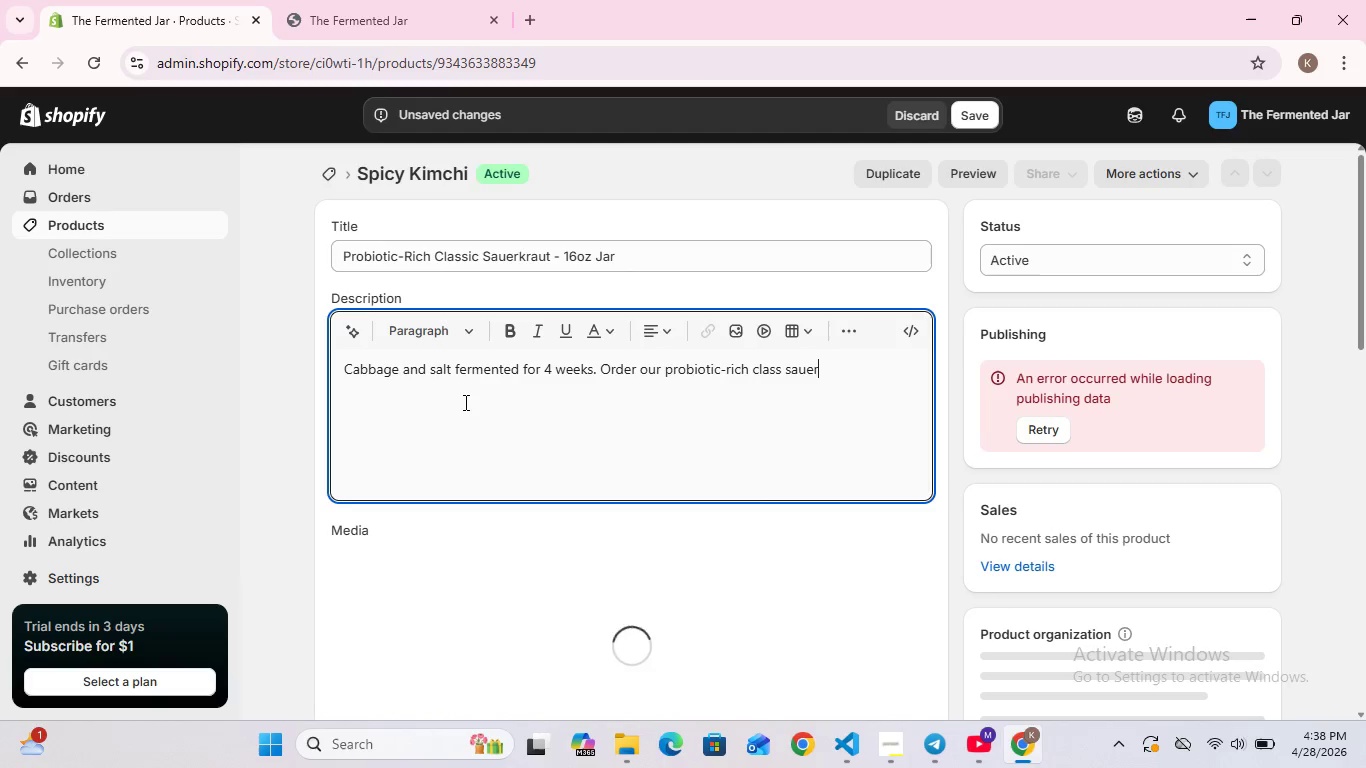 
type(rkrut online. Perfect for gy)
key(Backspace)
type(ut health. Shop The Fermented Jar now!)
 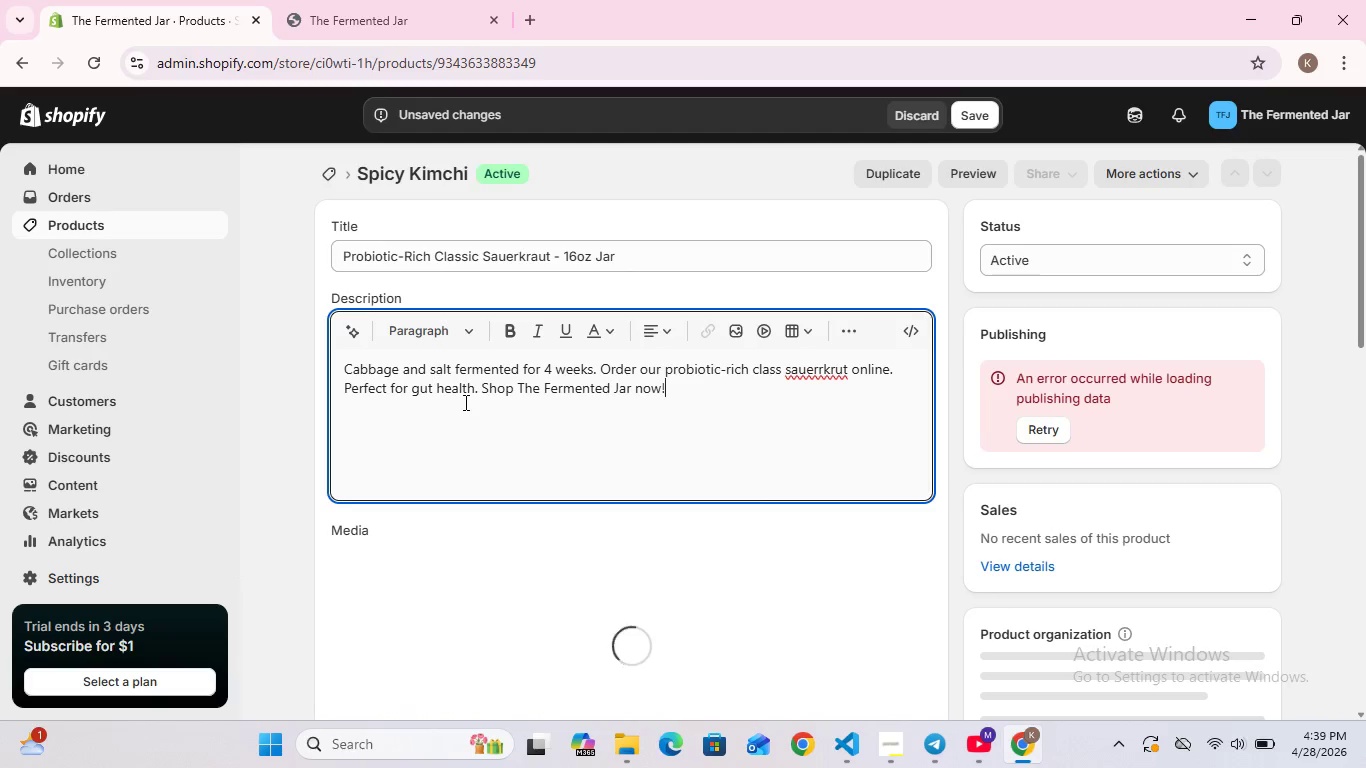 
left_click([824, 373])
 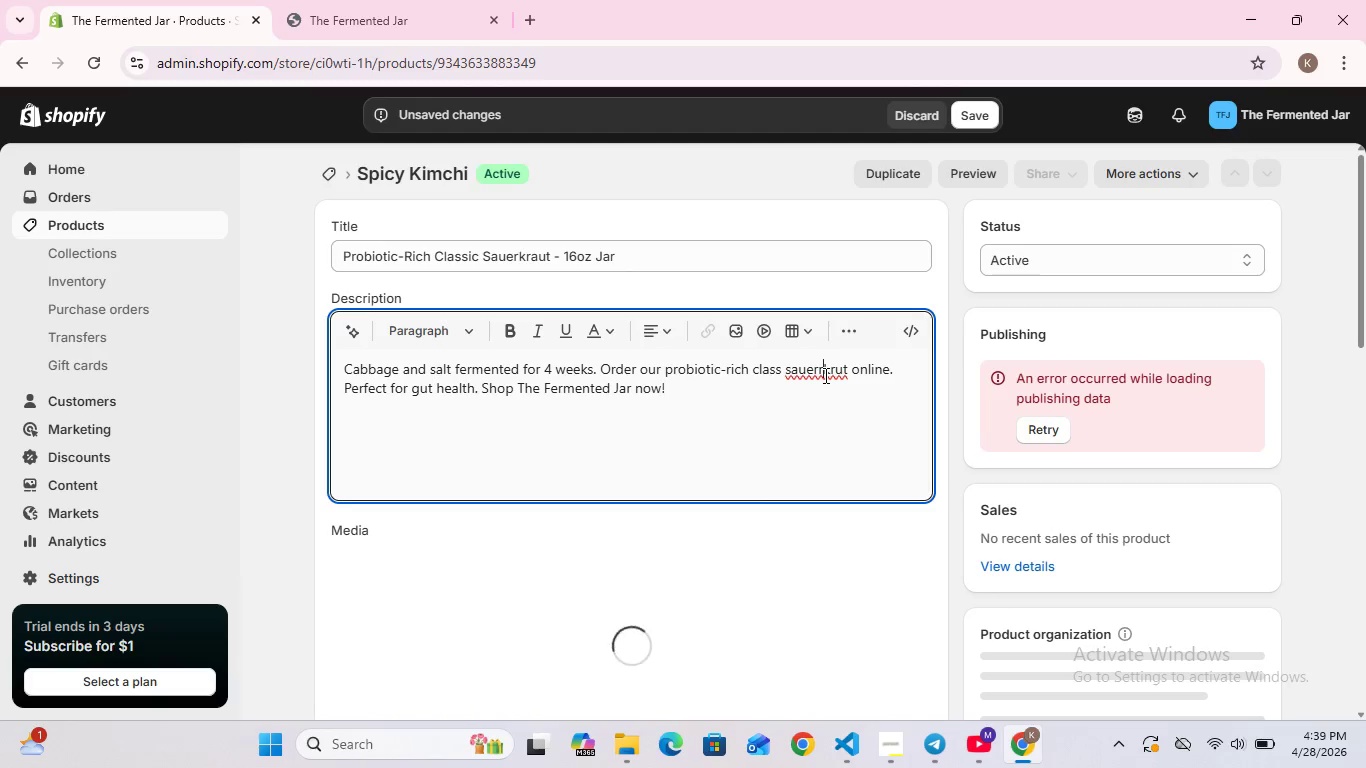 
wait(25.61)
 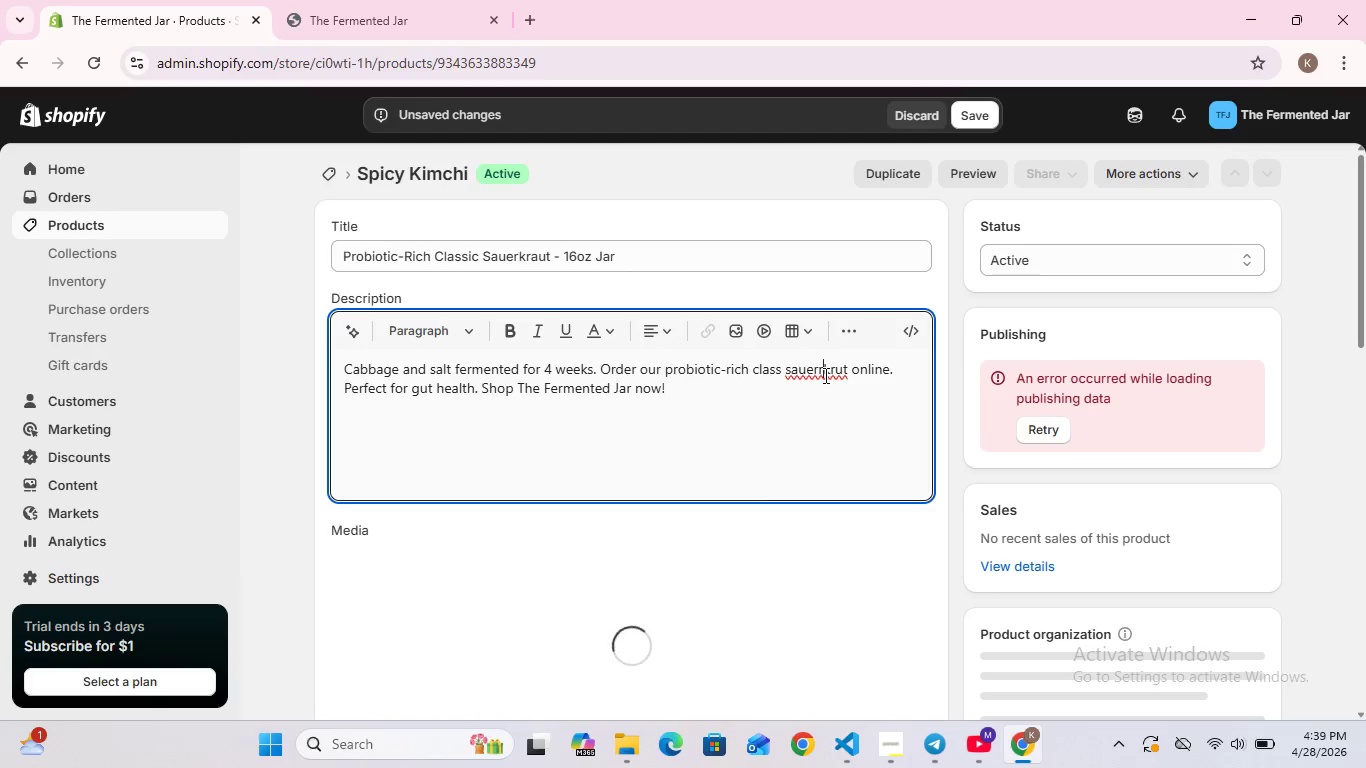 
key(Backspace)
 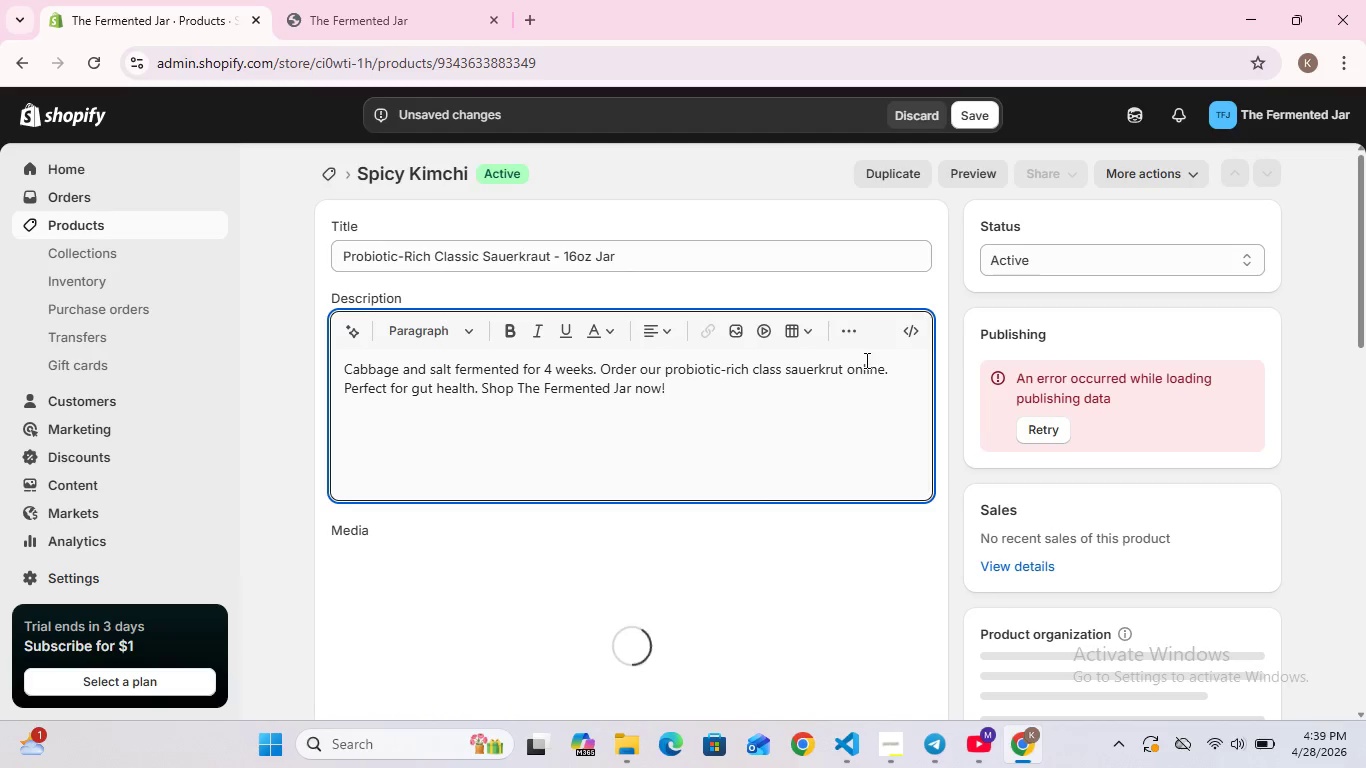 
wait(6.34)
 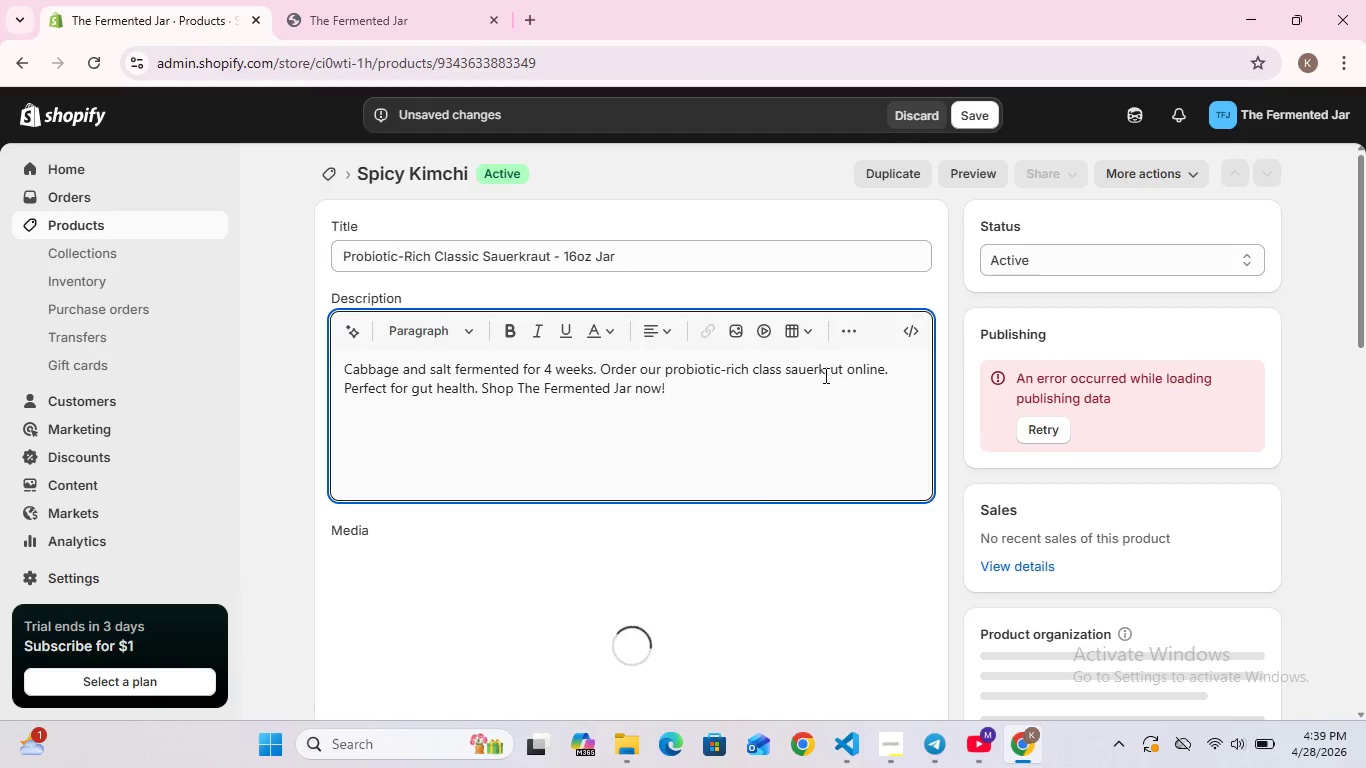 
key(ArrowRight)
 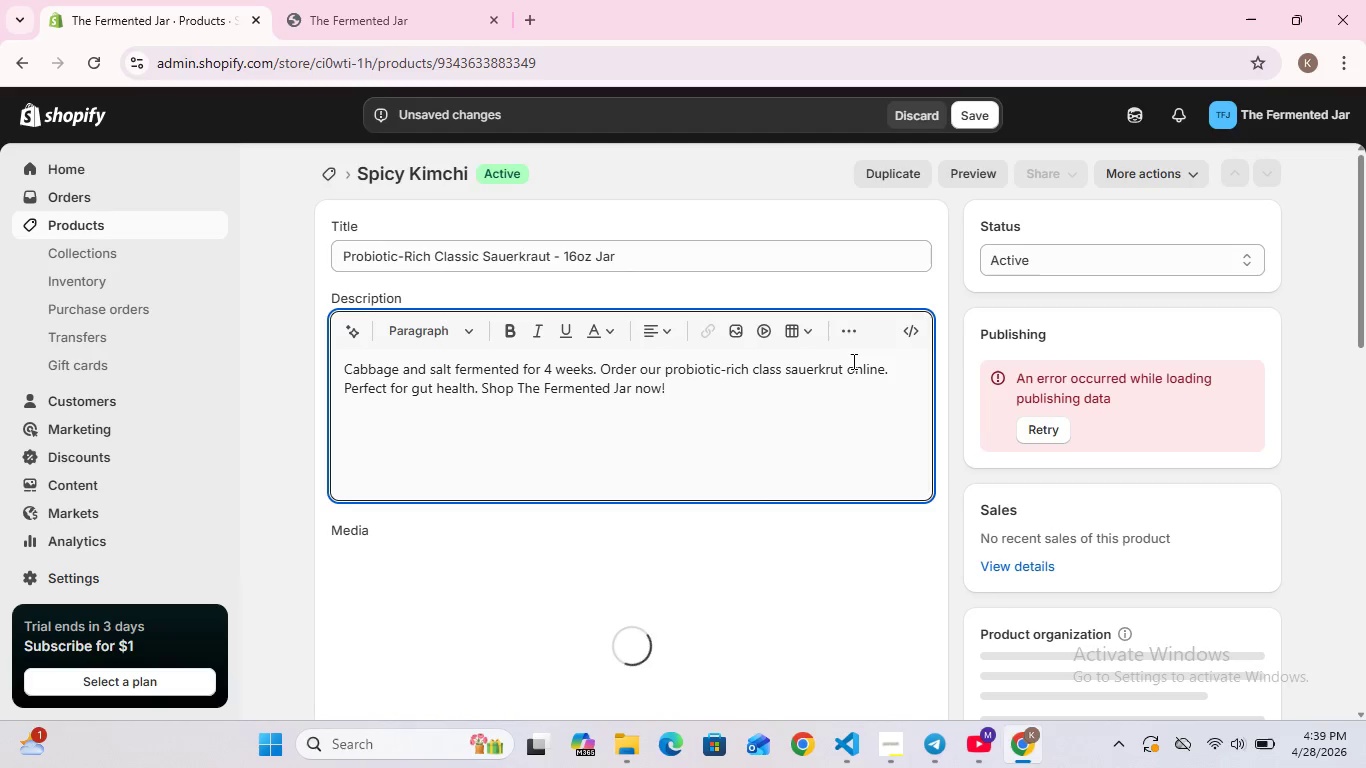 
key(ArrowRight)
 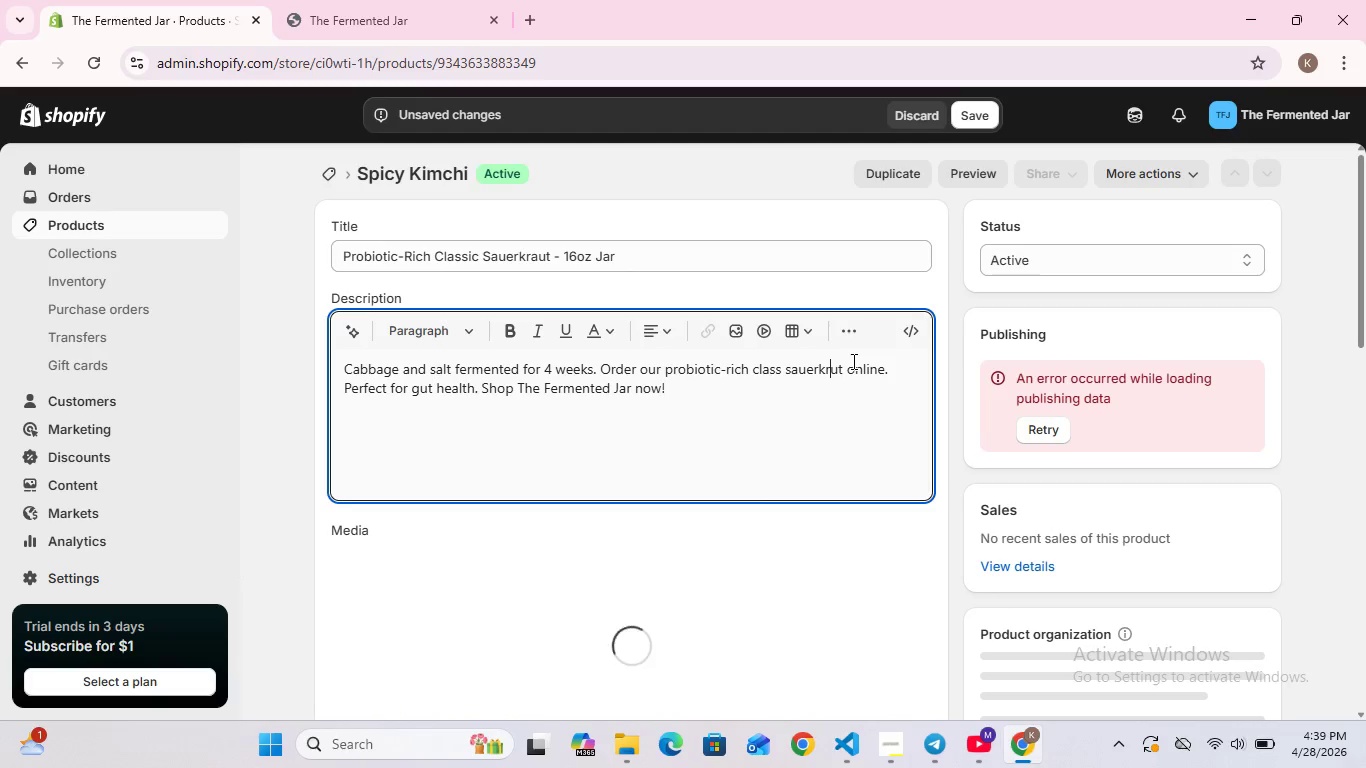 
key(A)
 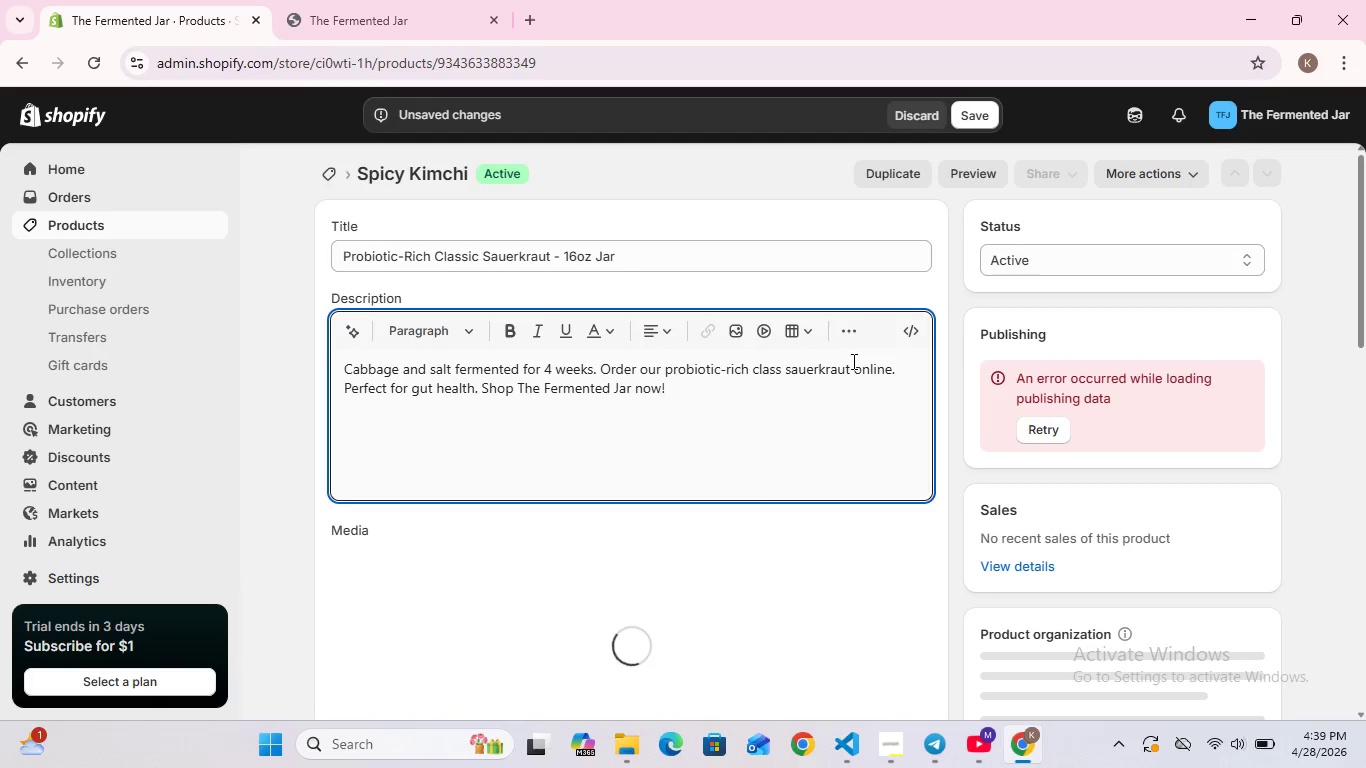 
hold_key(key=ArrowLeft, duration=0.89)
 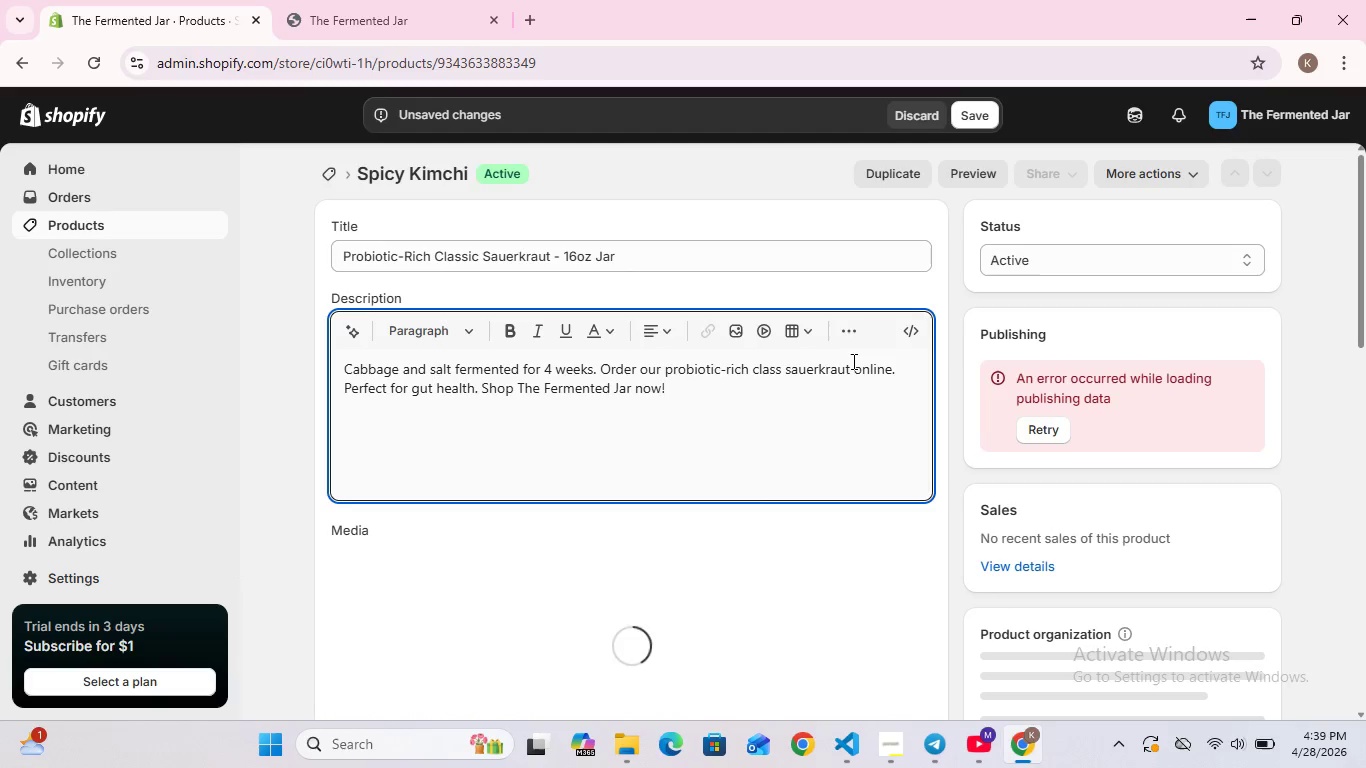 
key(ArrowRight)
 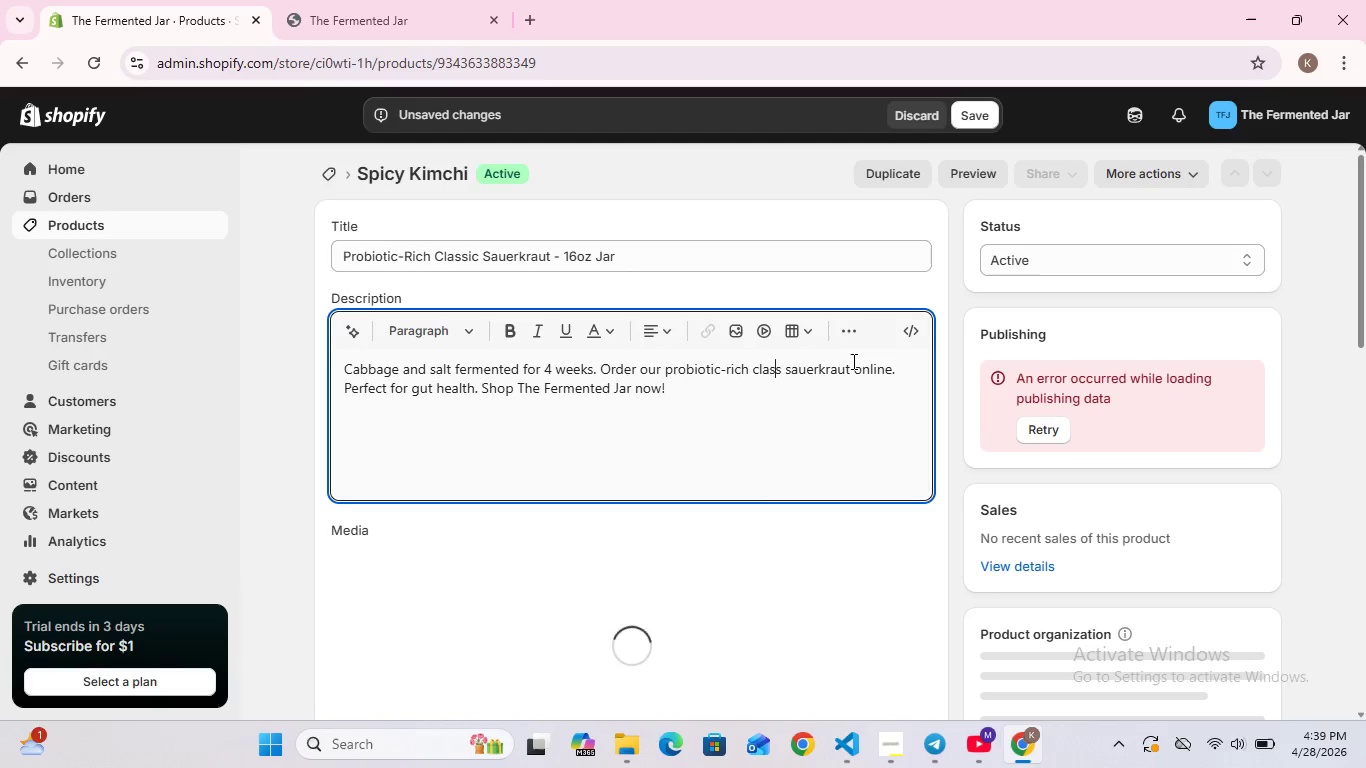 
key(ArrowRight)
 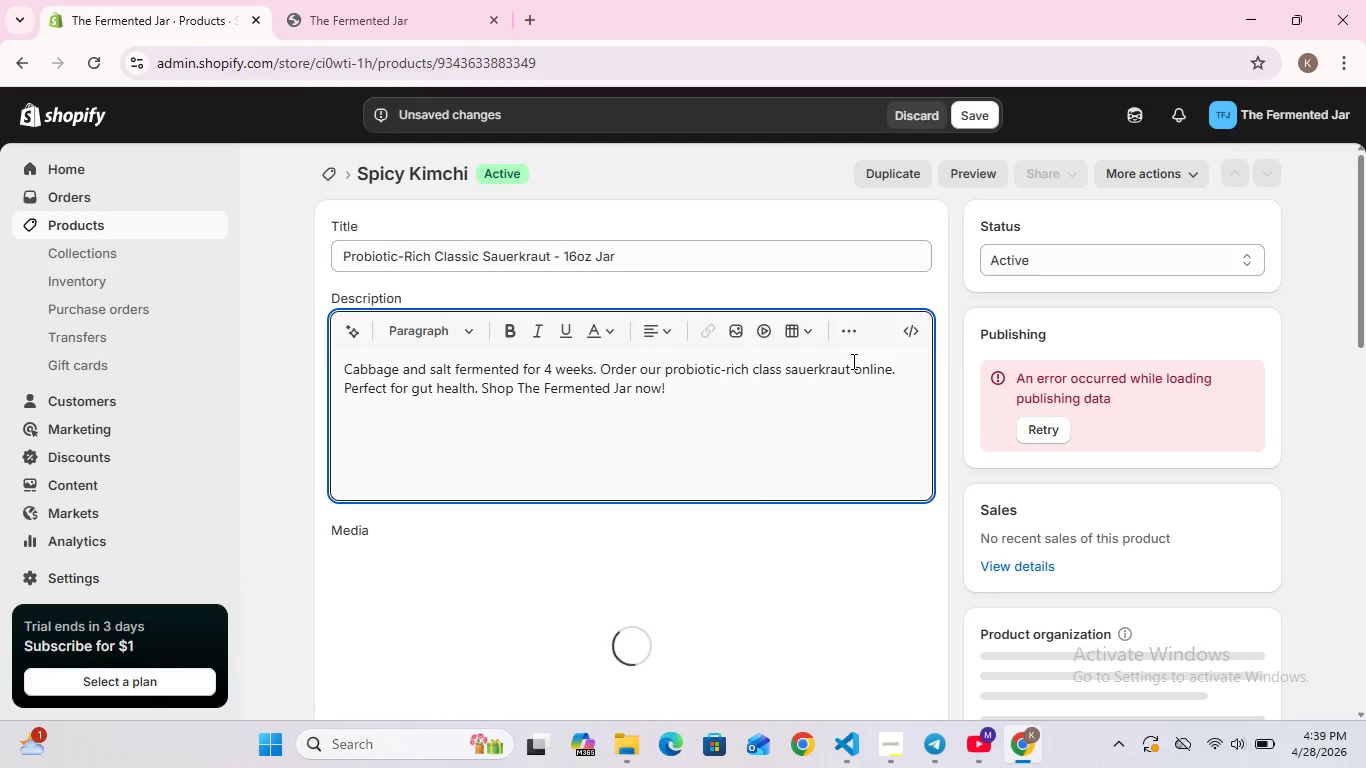 
type(ic)
 